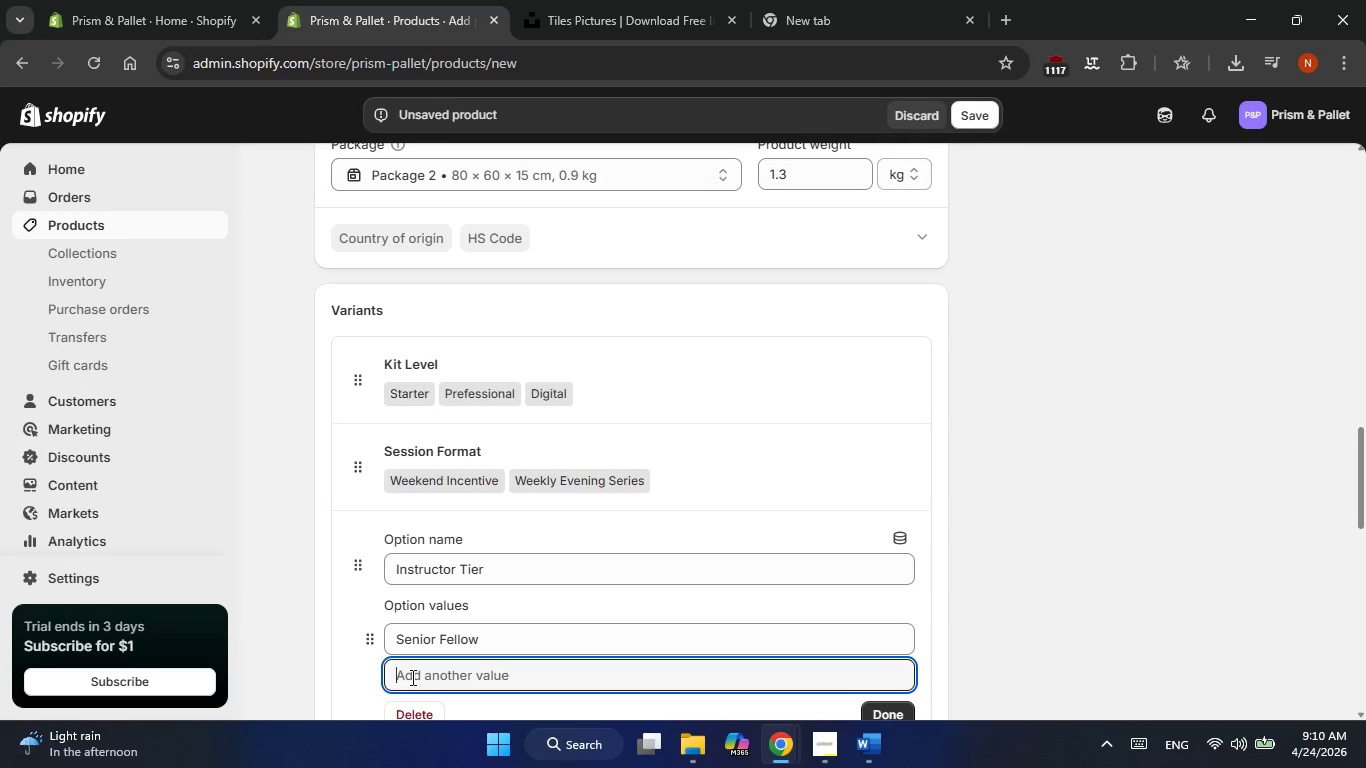 
type(Guest)
 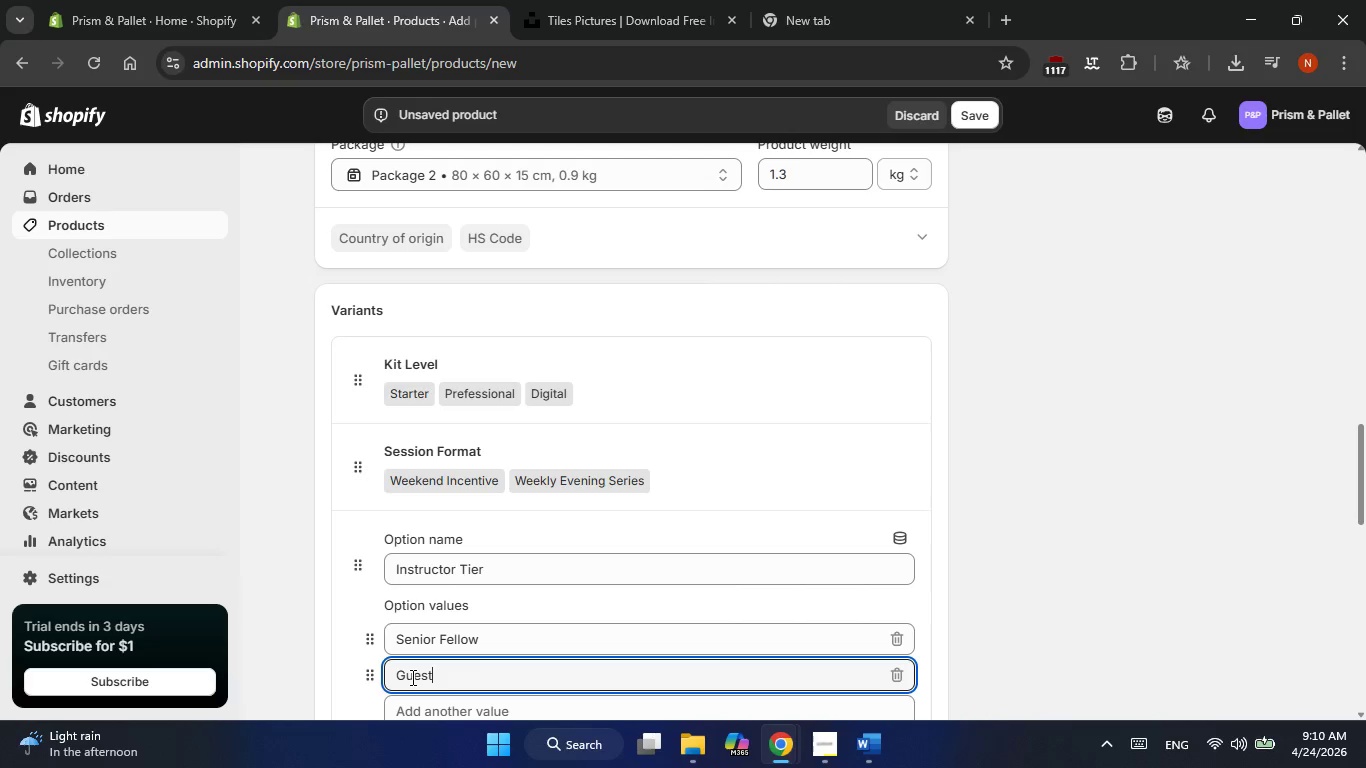 
key(Control+ControlLeft)
 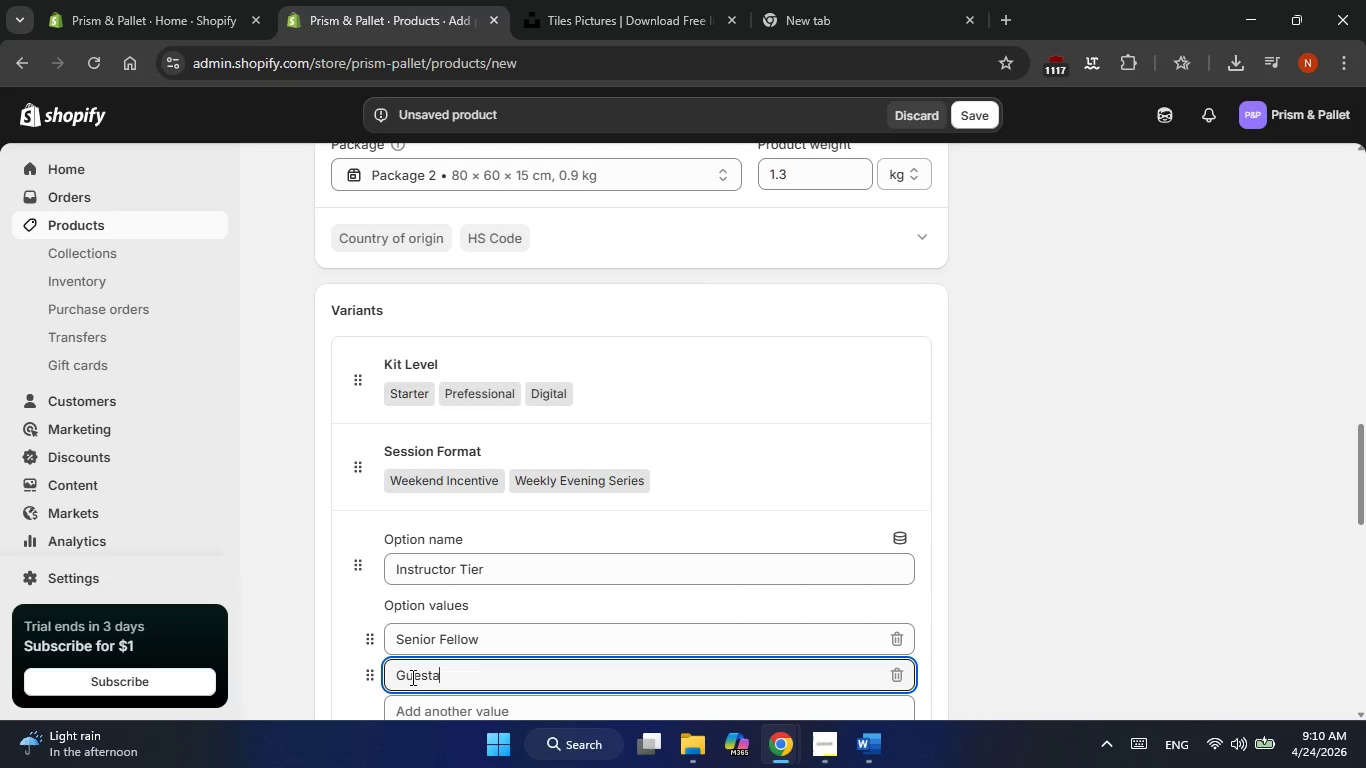 
type(artist)
 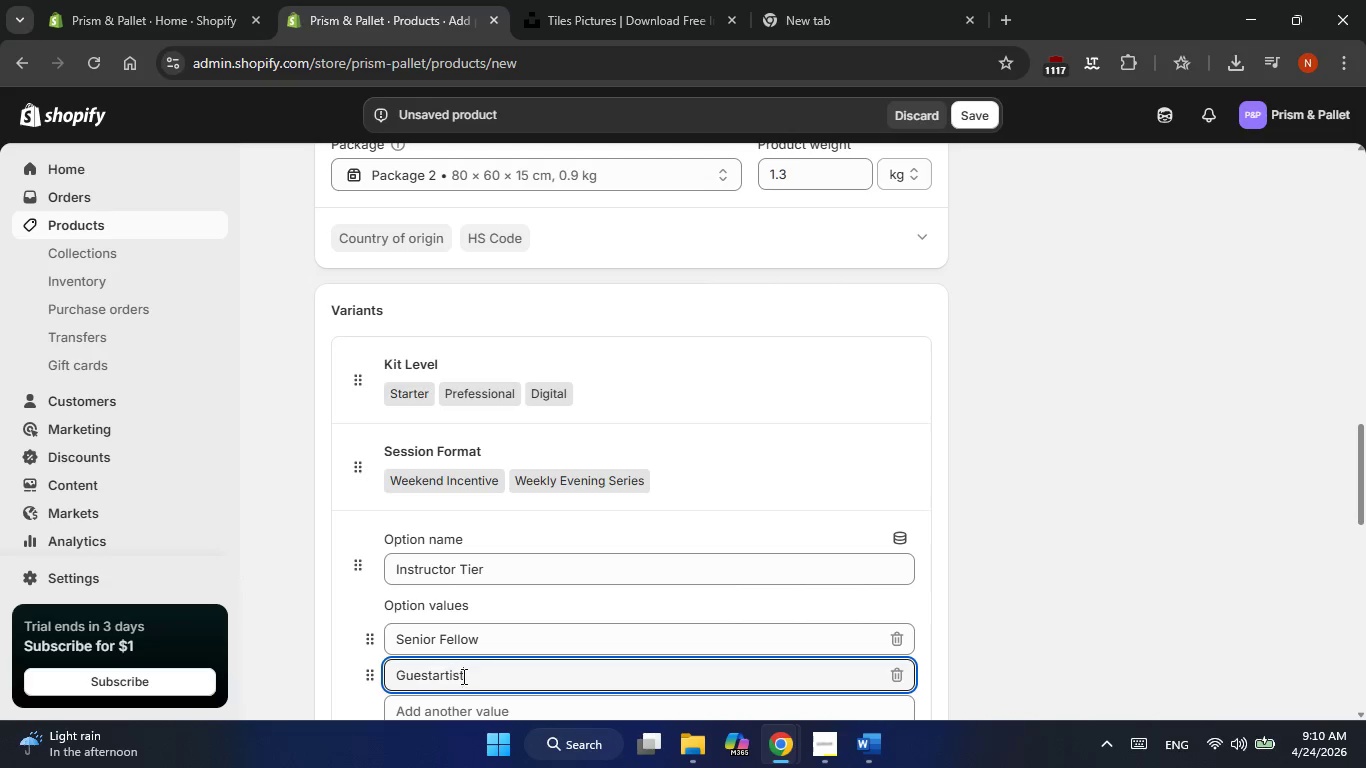 
key(ArrowLeft)
 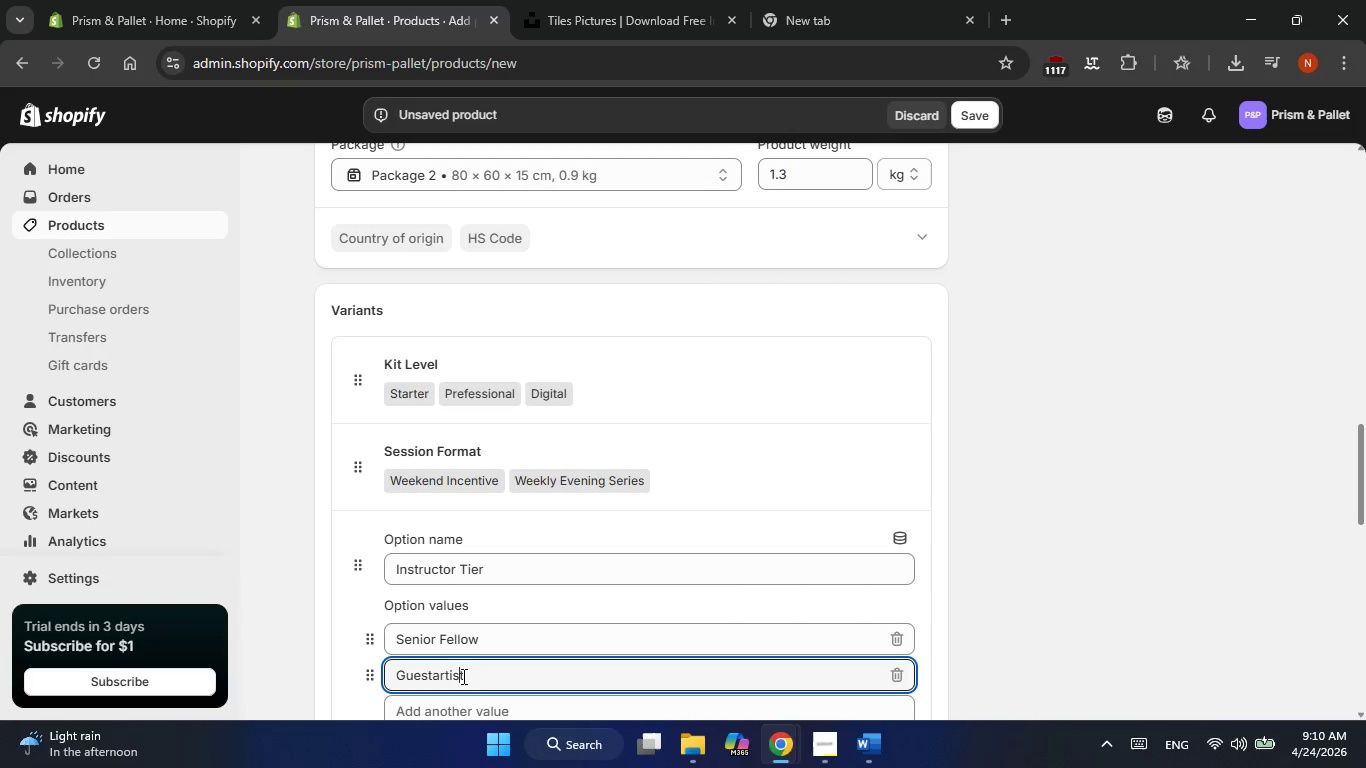 
key(ArrowLeft)
 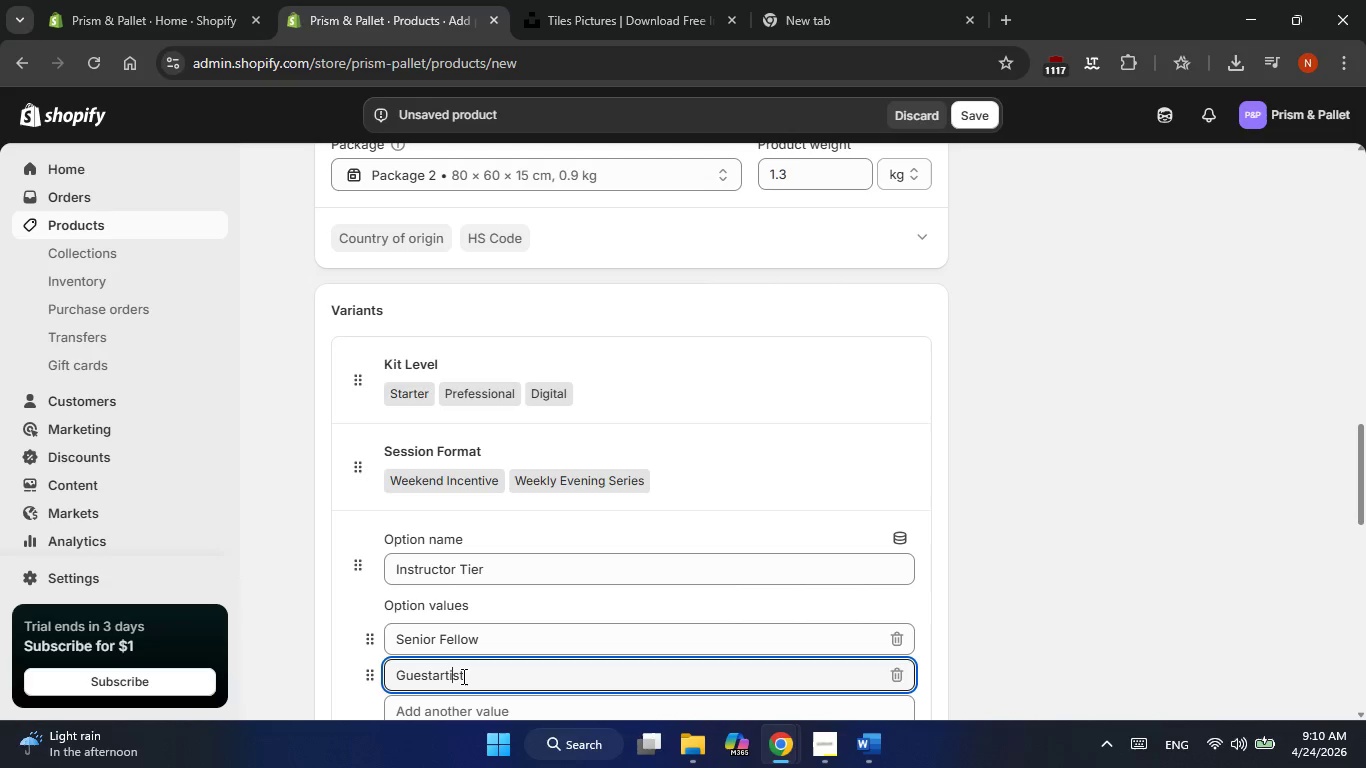 
key(ArrowLeft)
 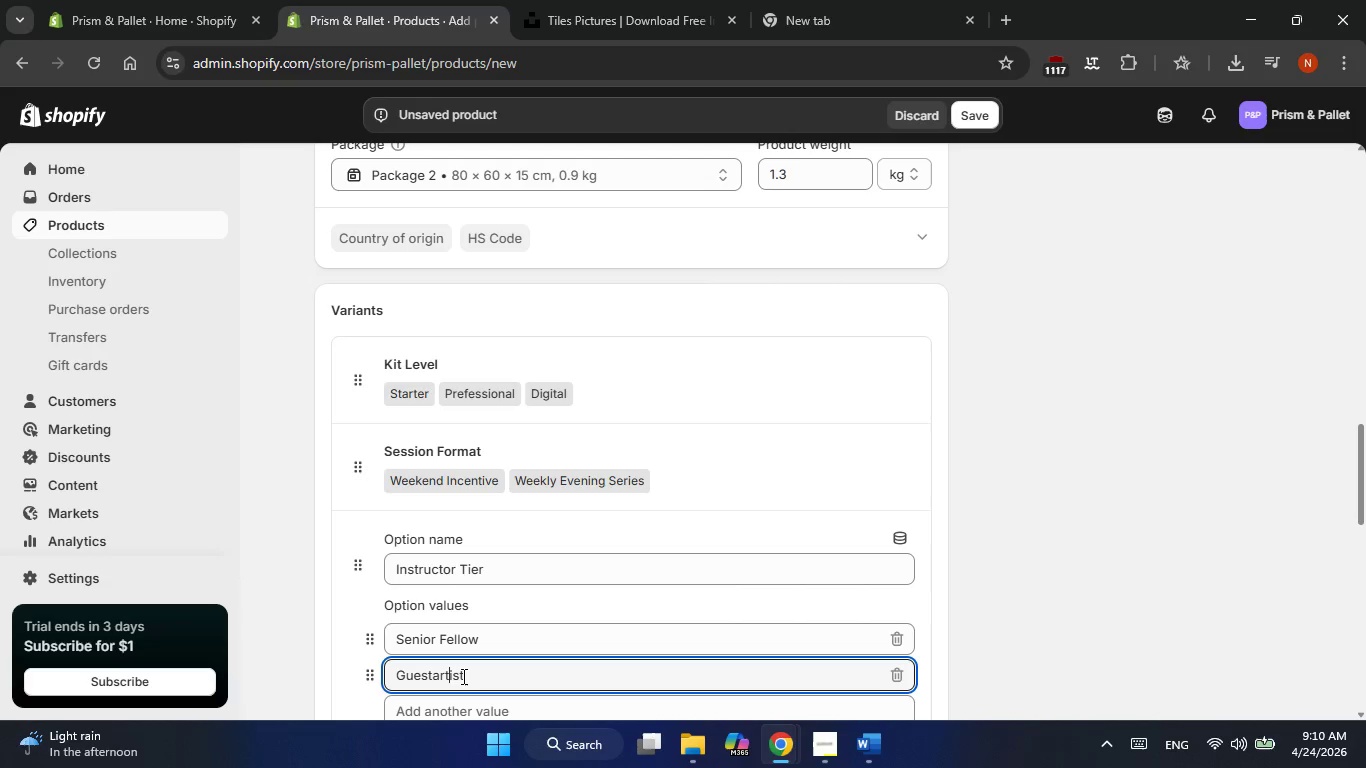 
key(ArrowLeft)
 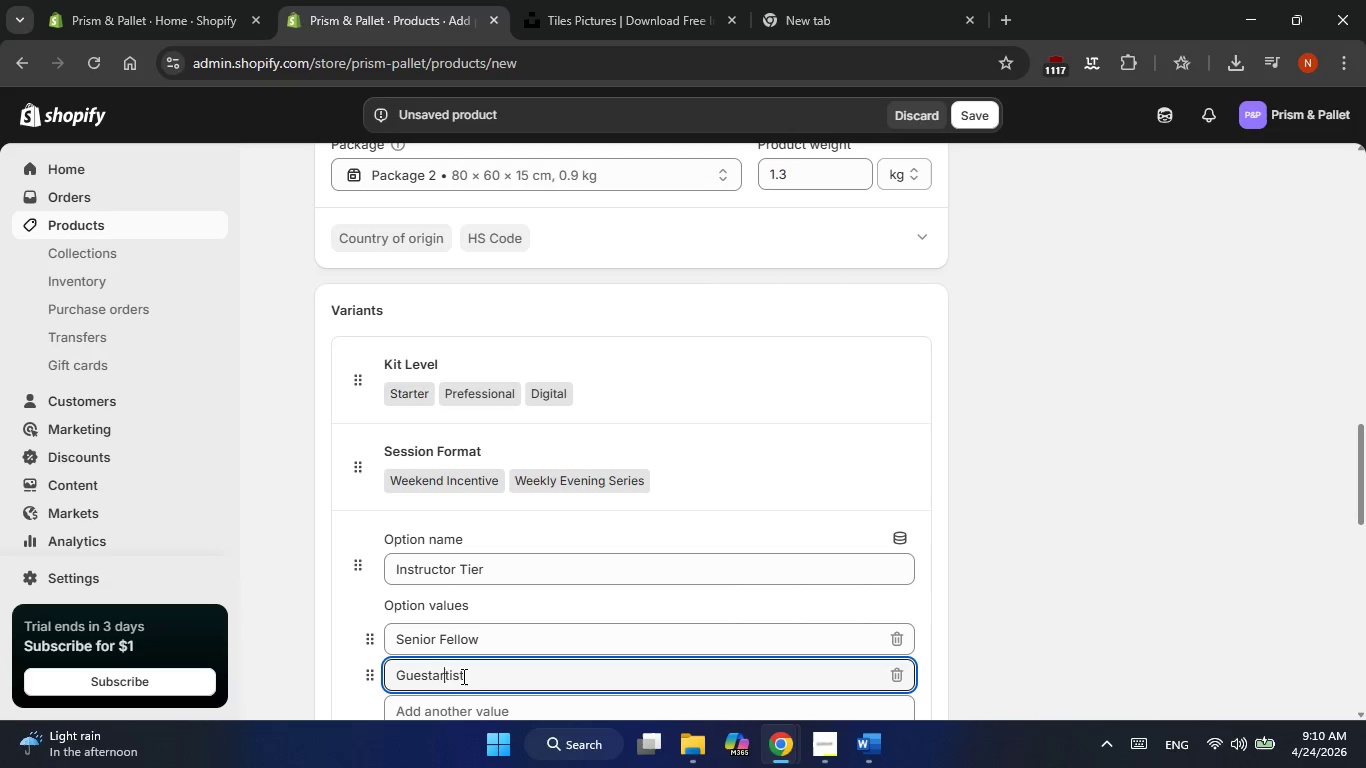 
key(ArrowLeft)
 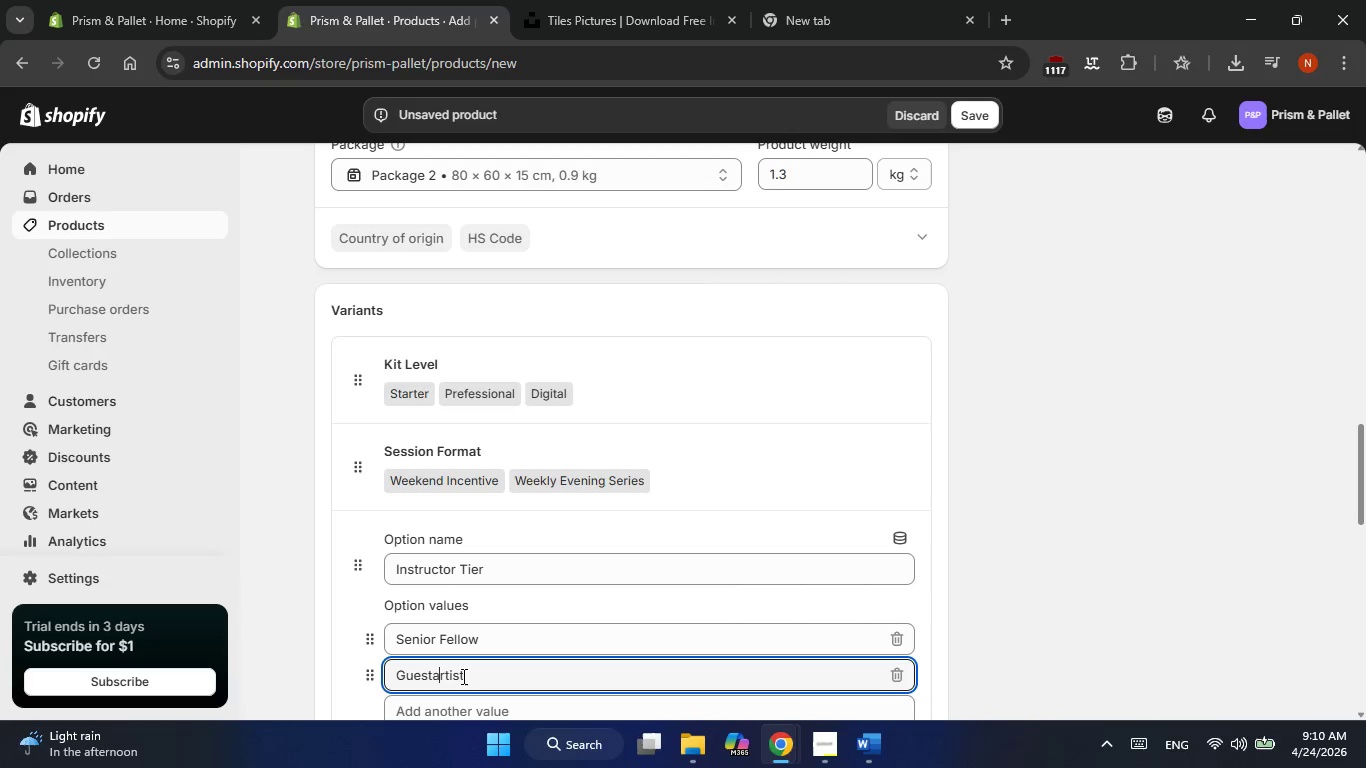 
key(Backspace)
 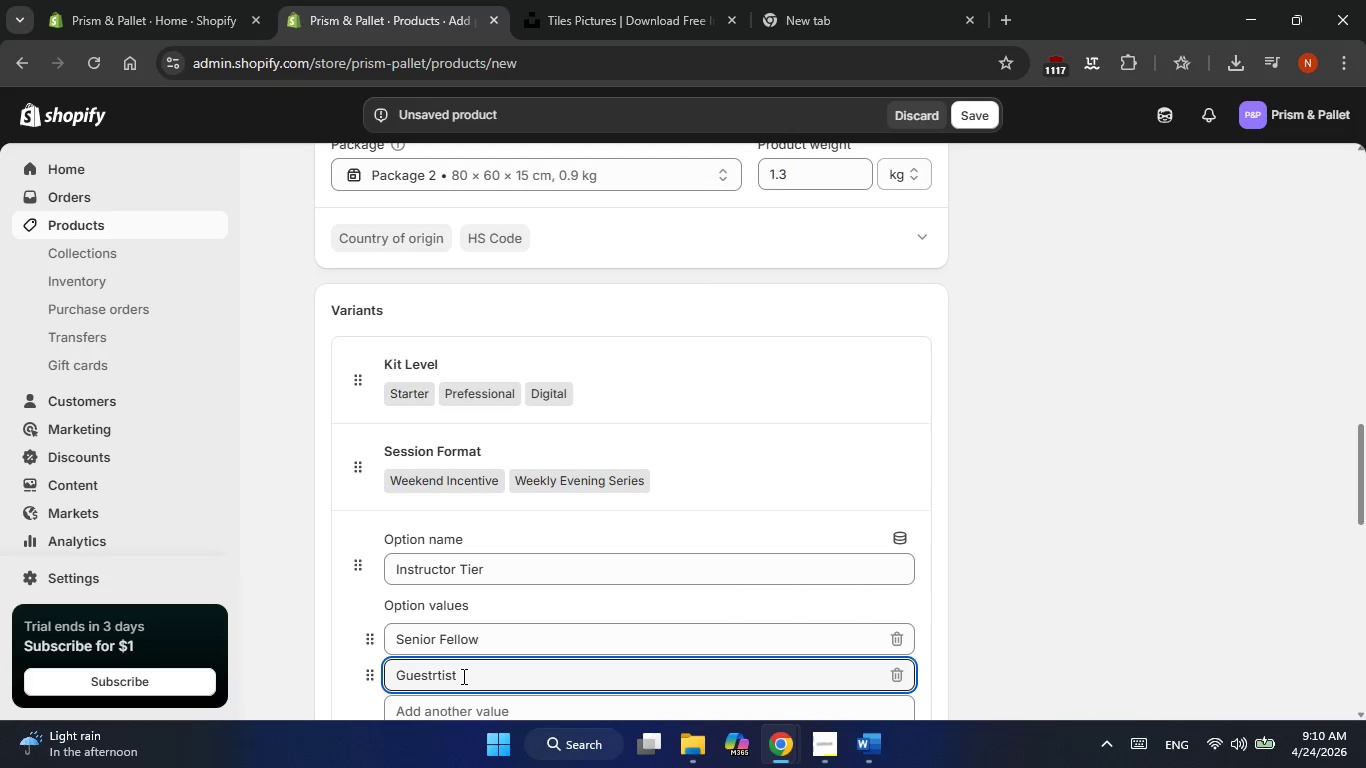 
key(Space)
 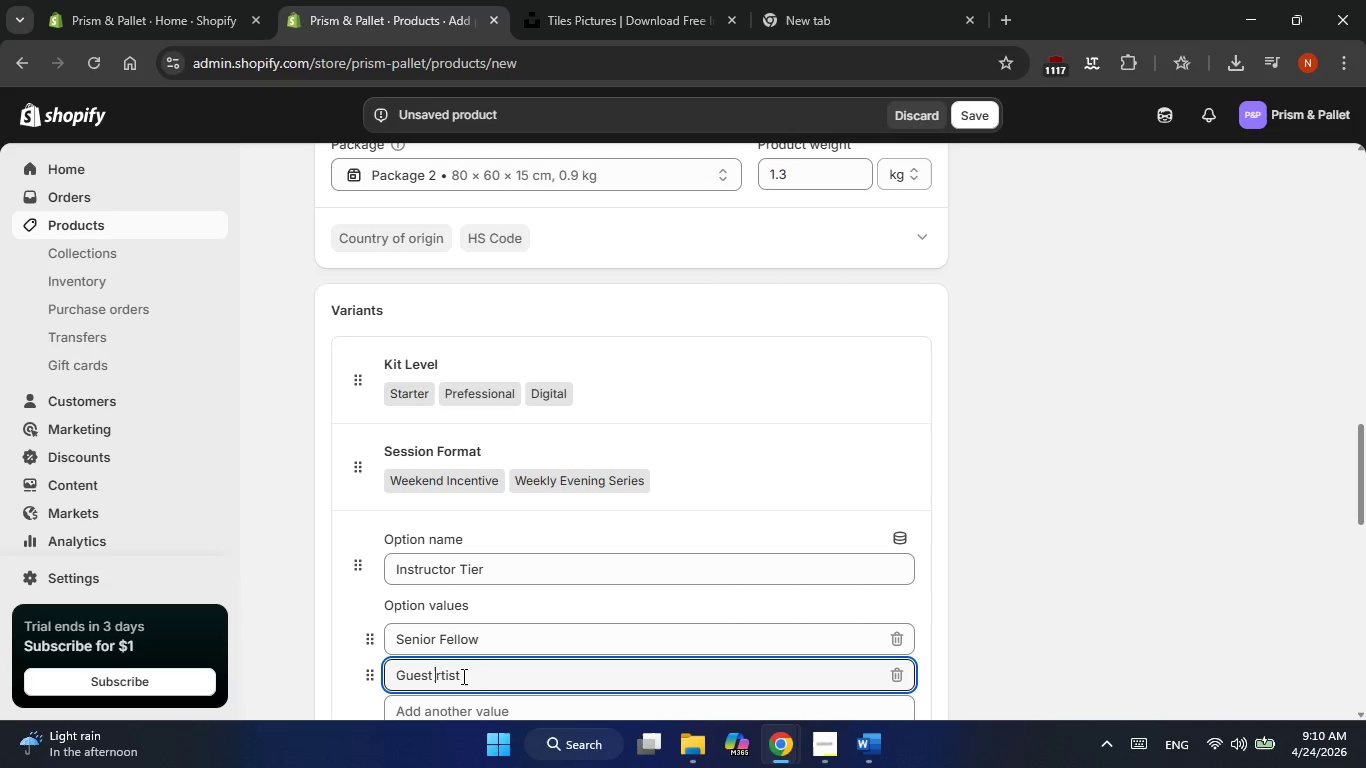 
key(Shift+ShiftLeft)
 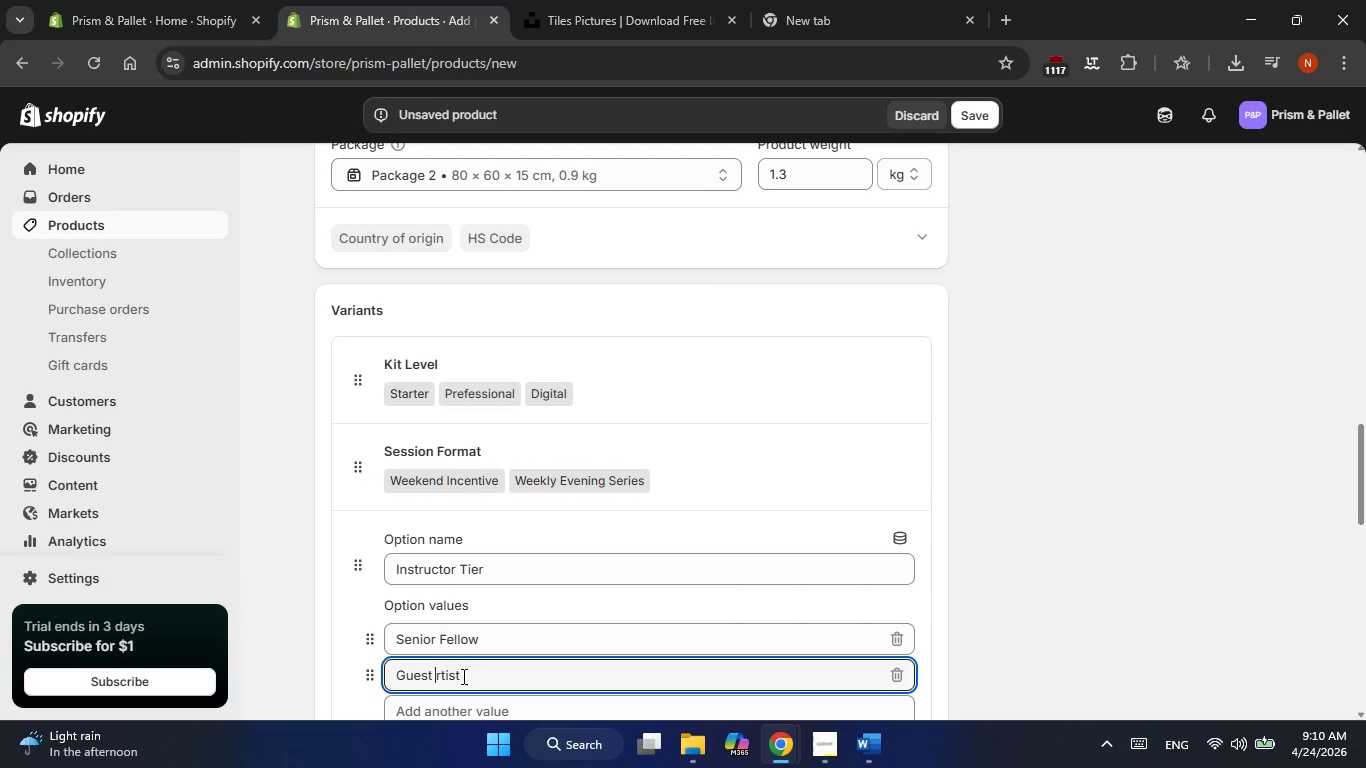 
key(Shift+A)
 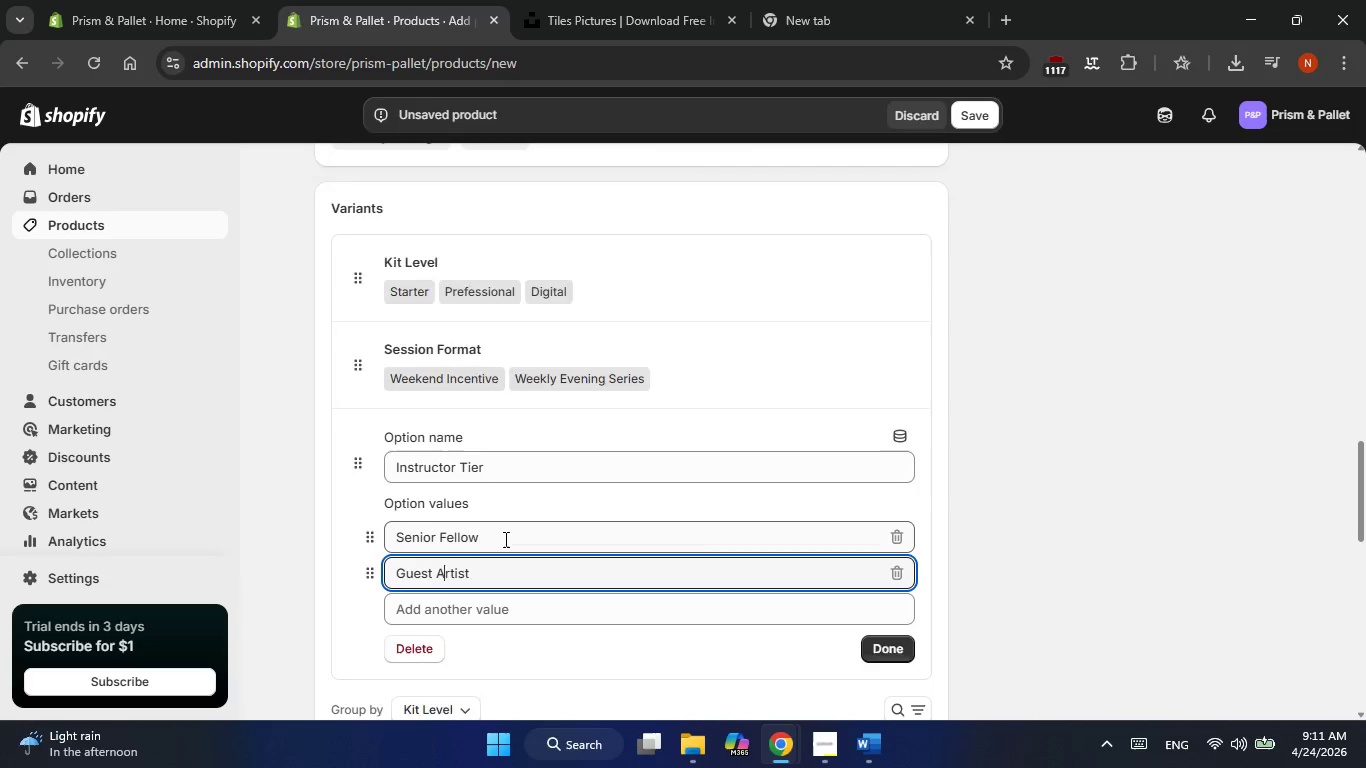 
left_click([895, 536])
 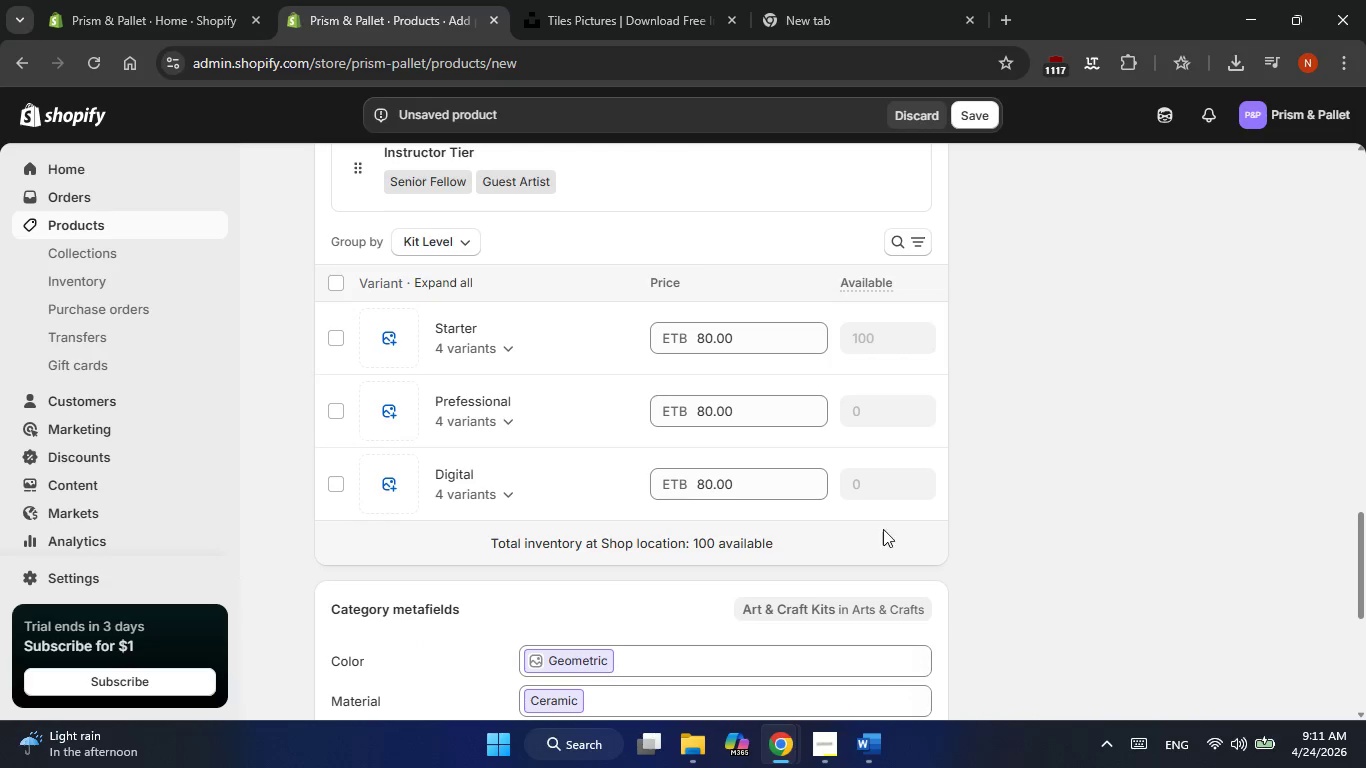 
double_click([700, 420])
 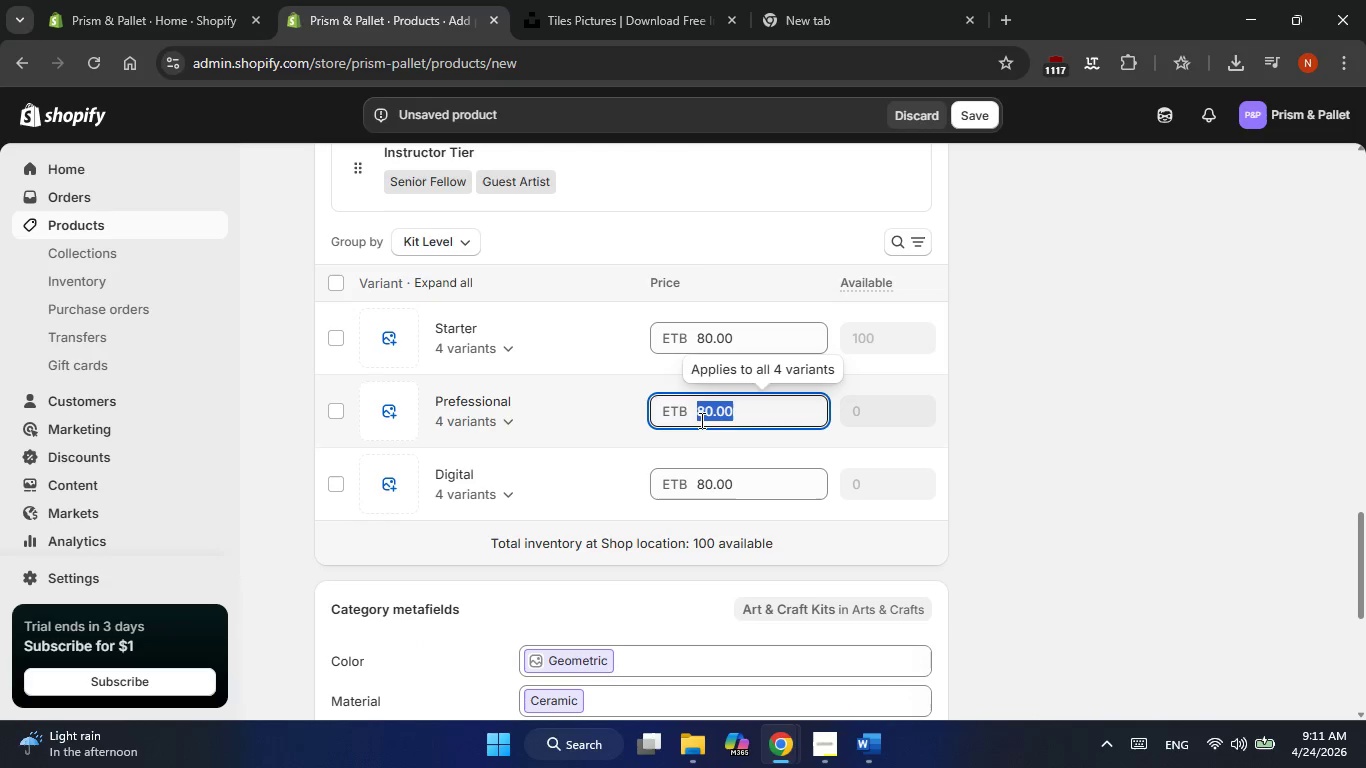 
key(Numpad1)
 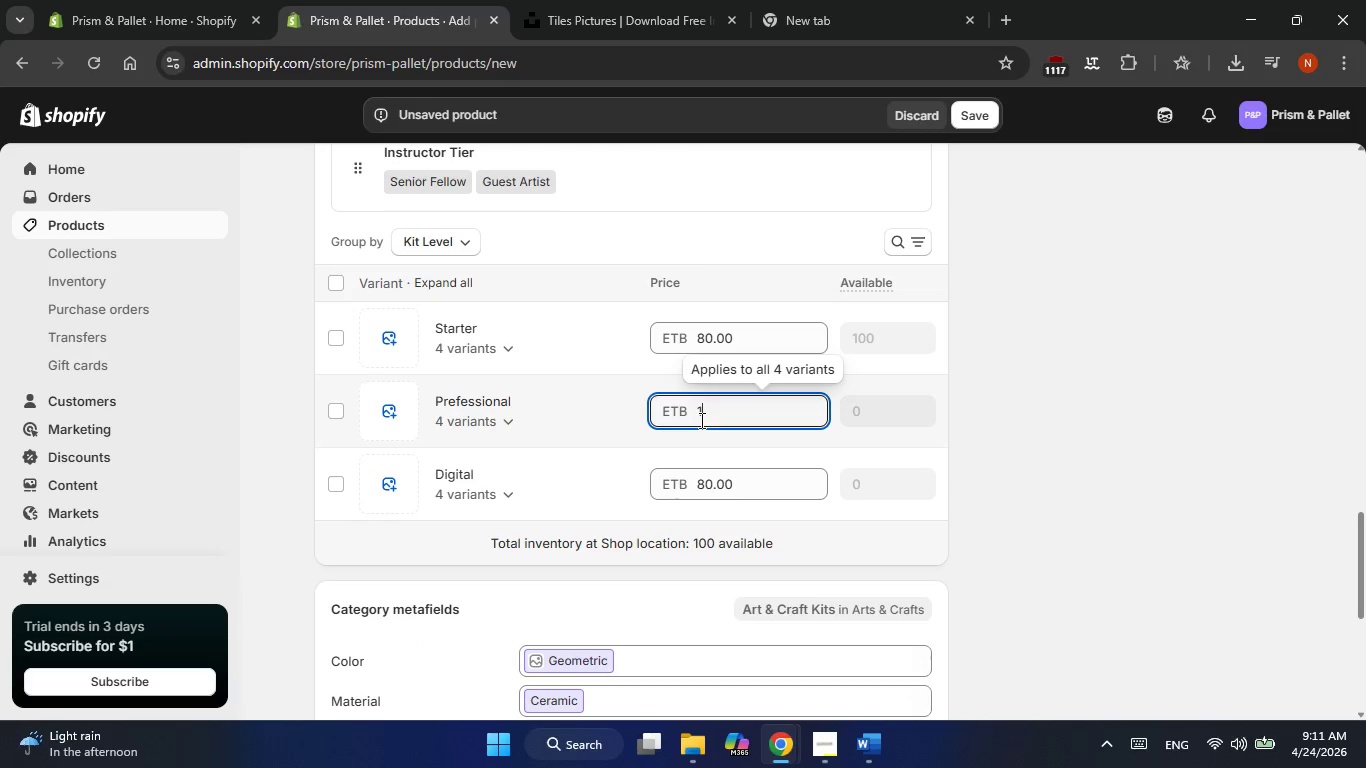 
key(Numpad0)
 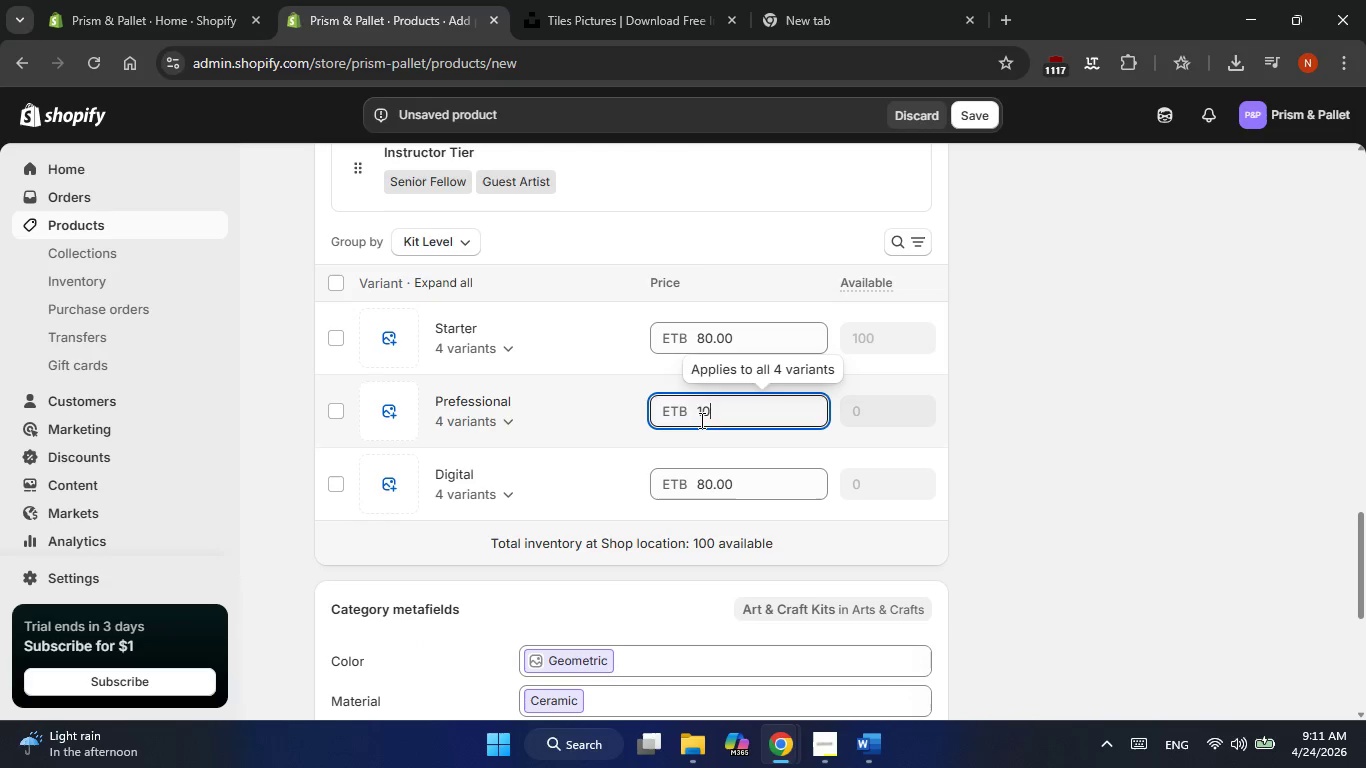 
key(Numpad0)
 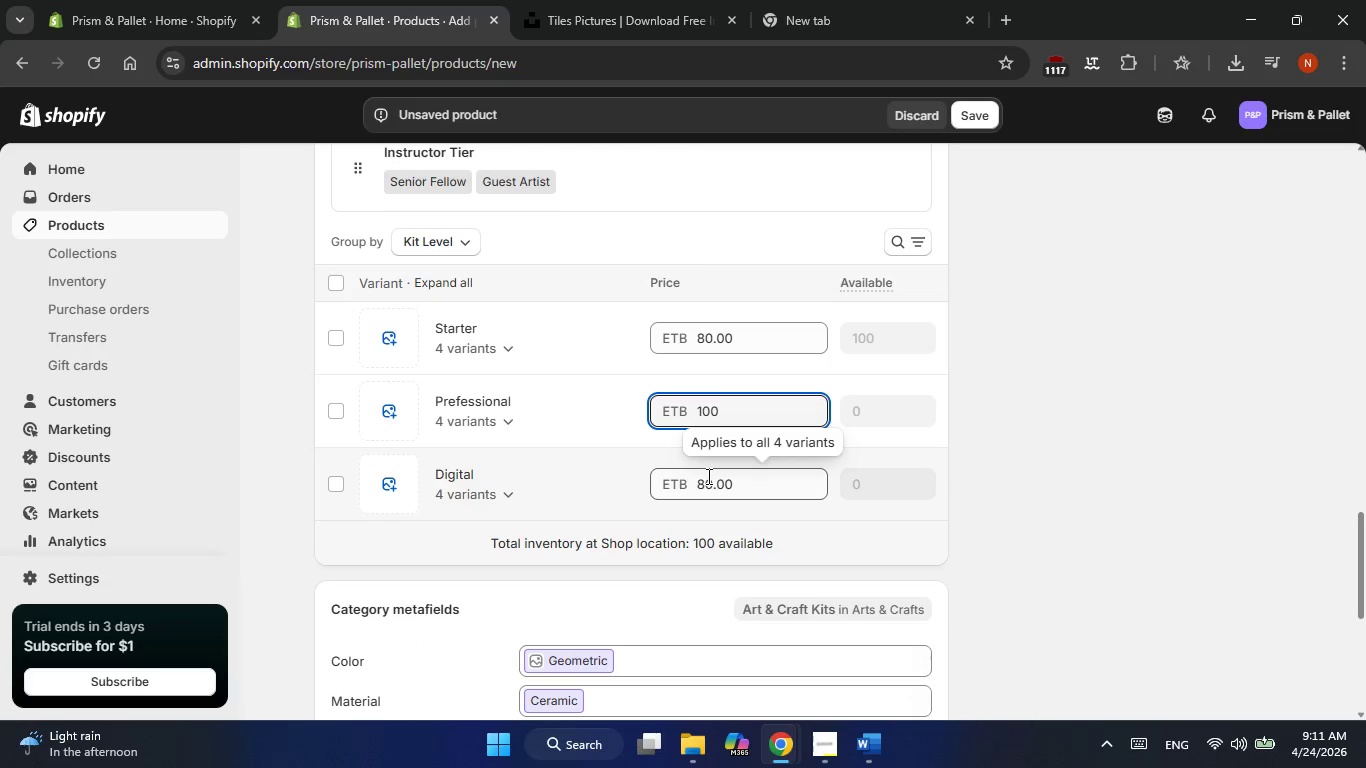 
double_click([707, 476])
 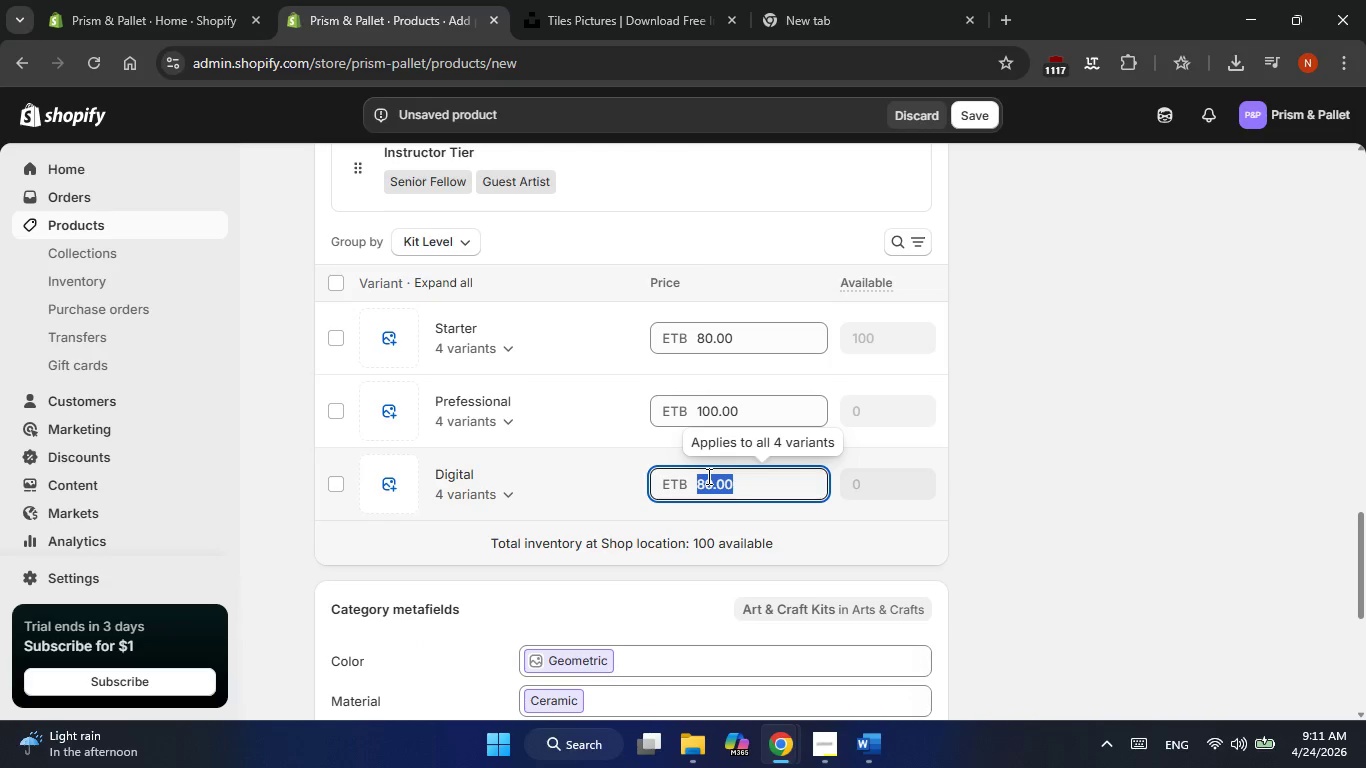 
key(Numpad1)
 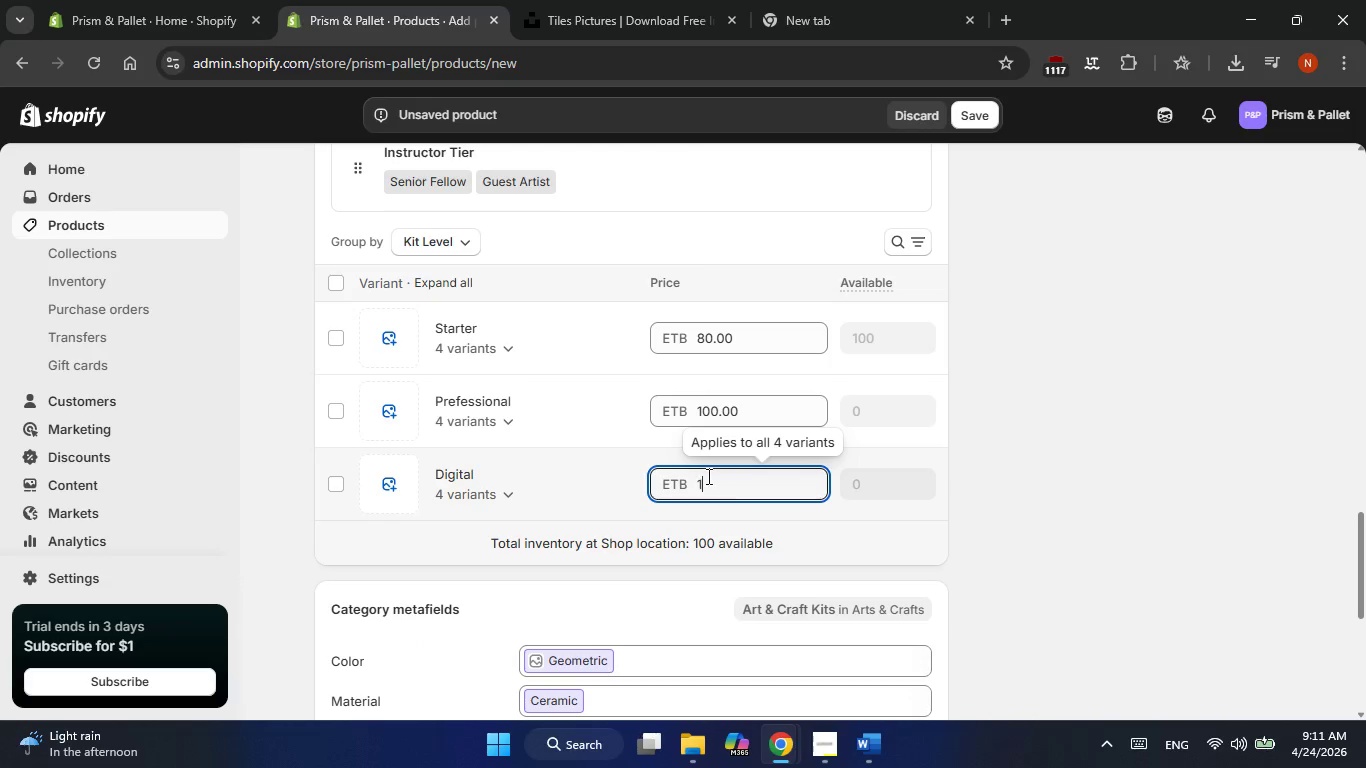 
key(Numpad1)
 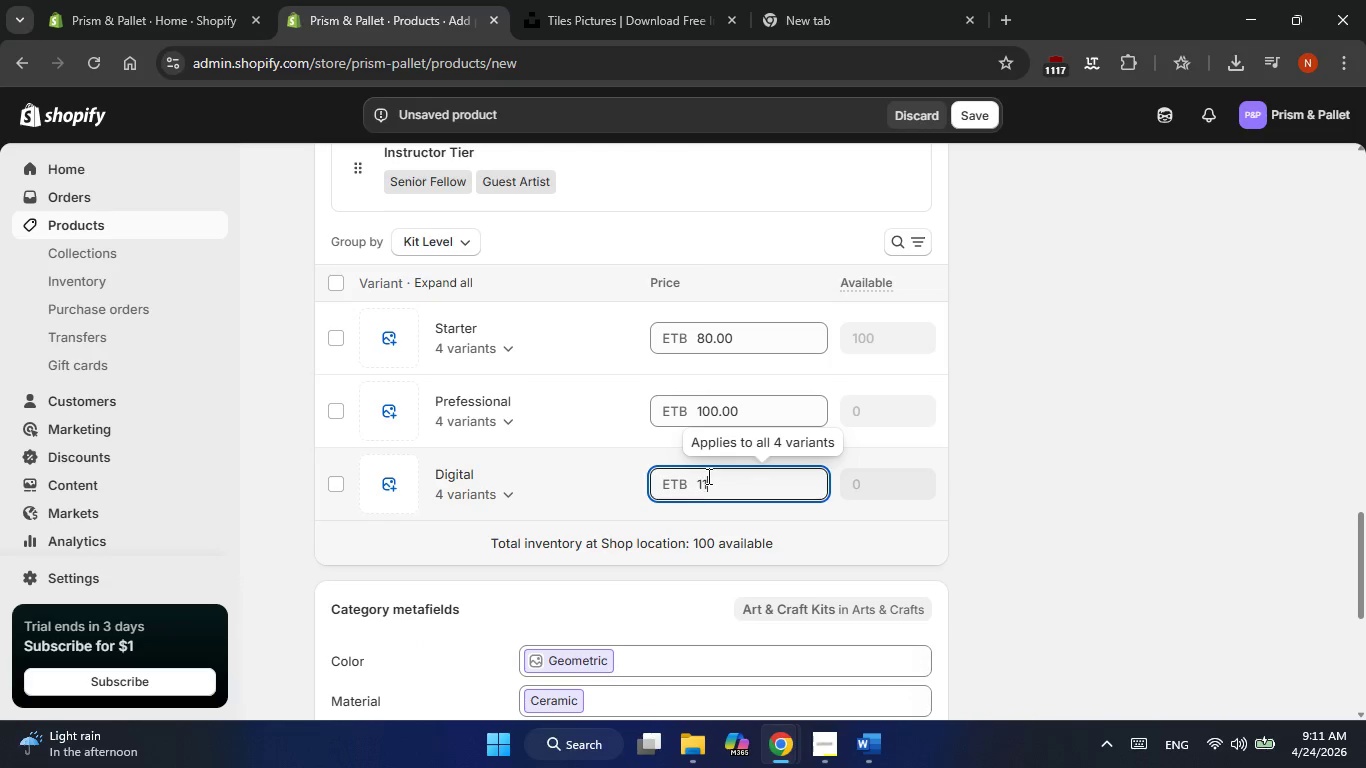 
key(Numpad0)
 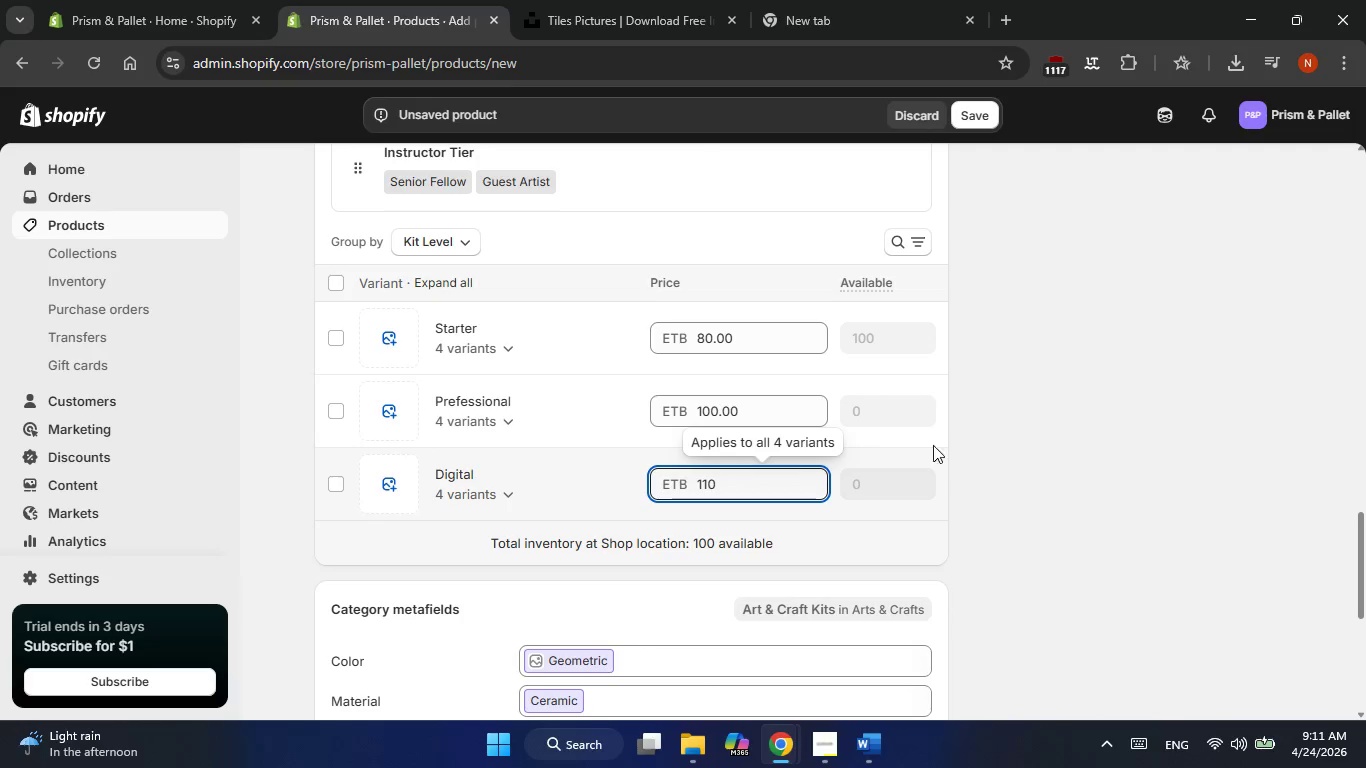 
left_click([978, 450])
 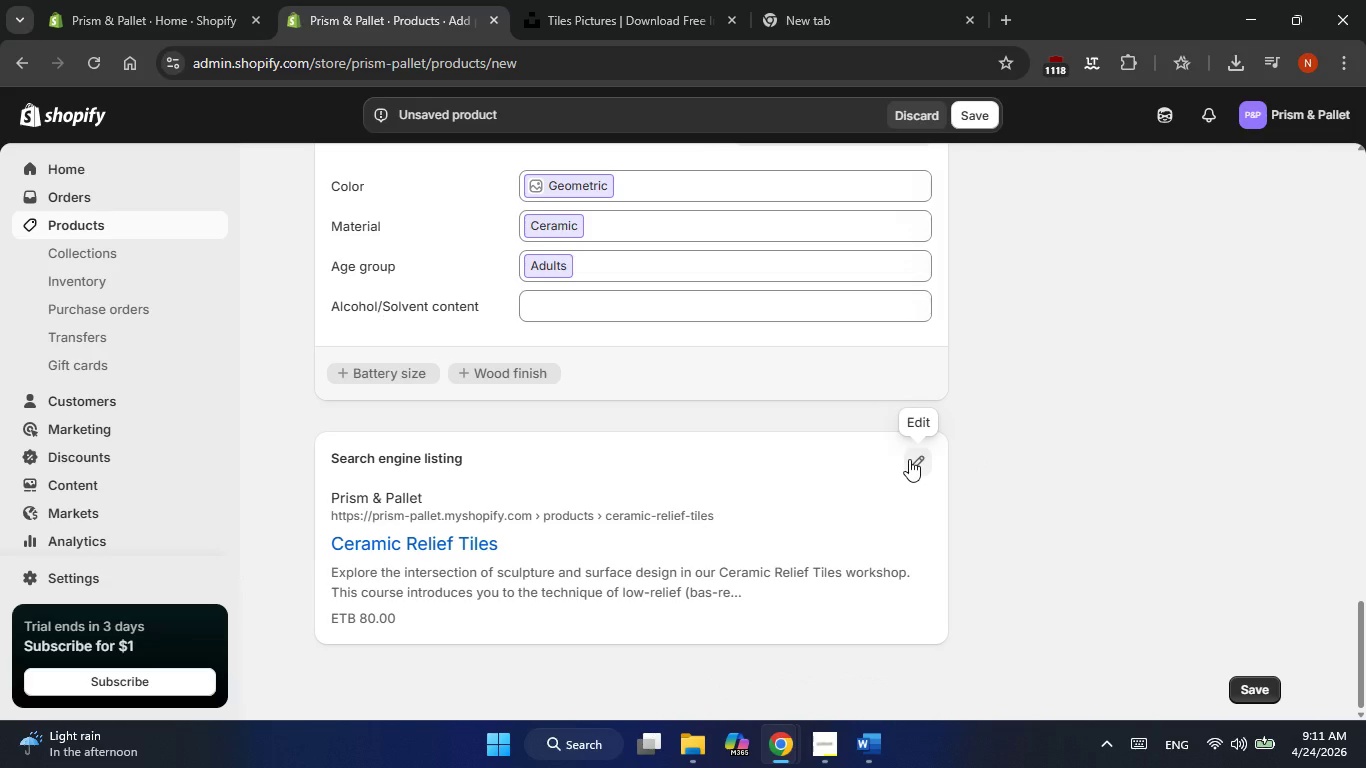 
wait(6.03)
 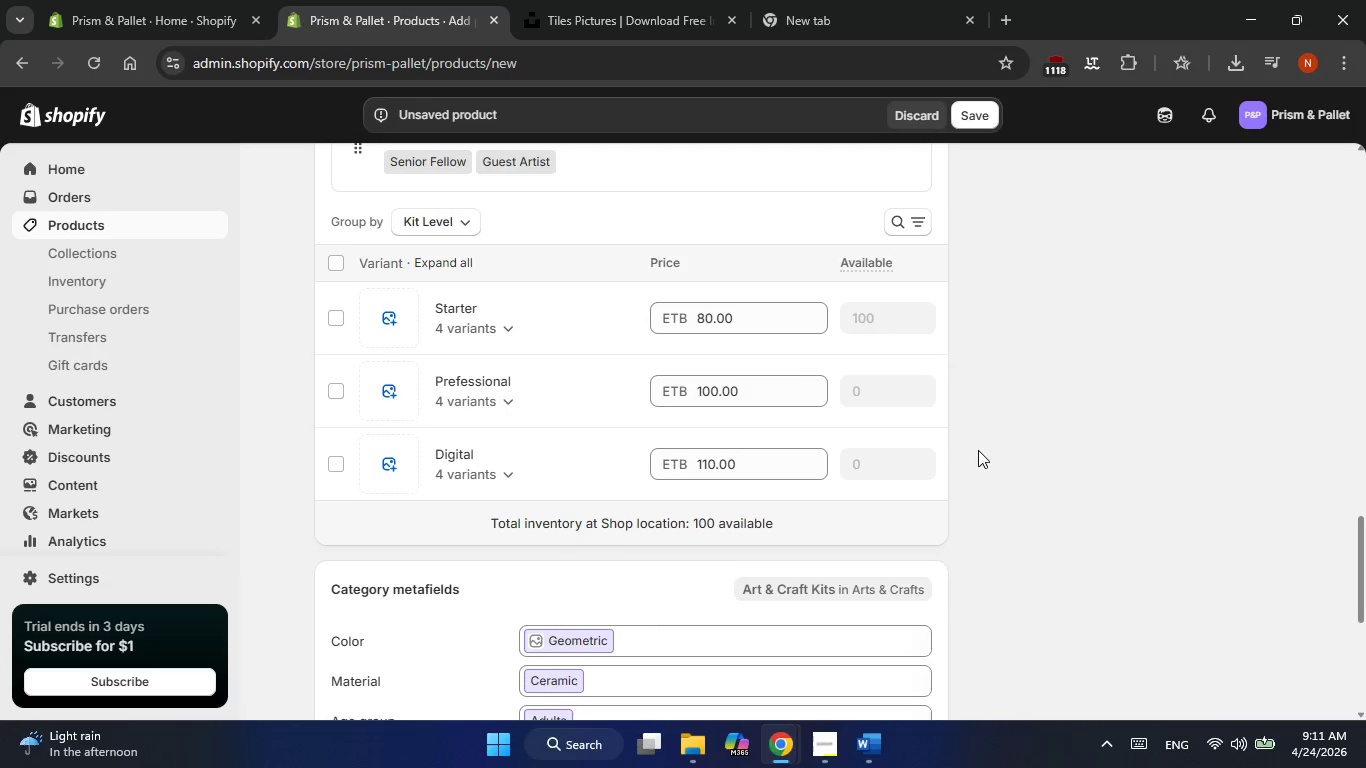 
left_click([909, 459])
 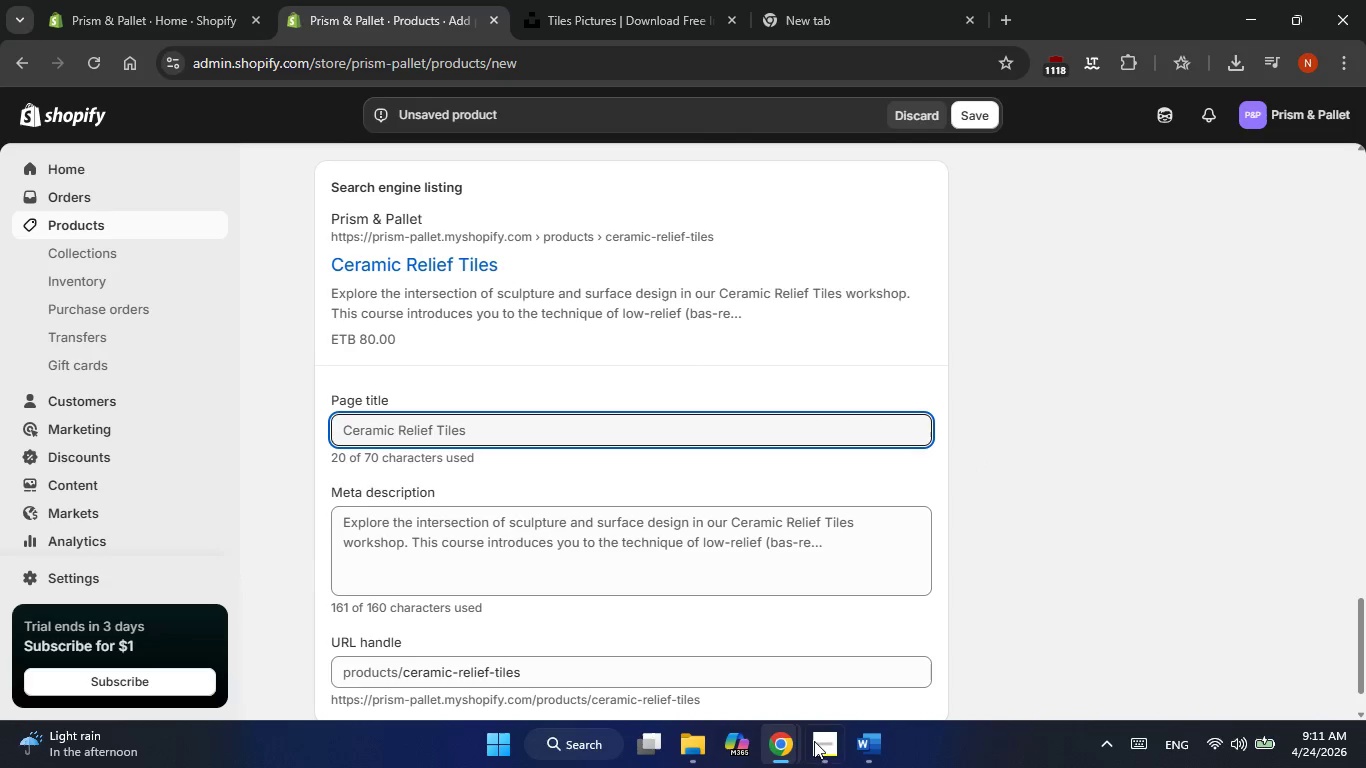 
left_click([862, 744])
 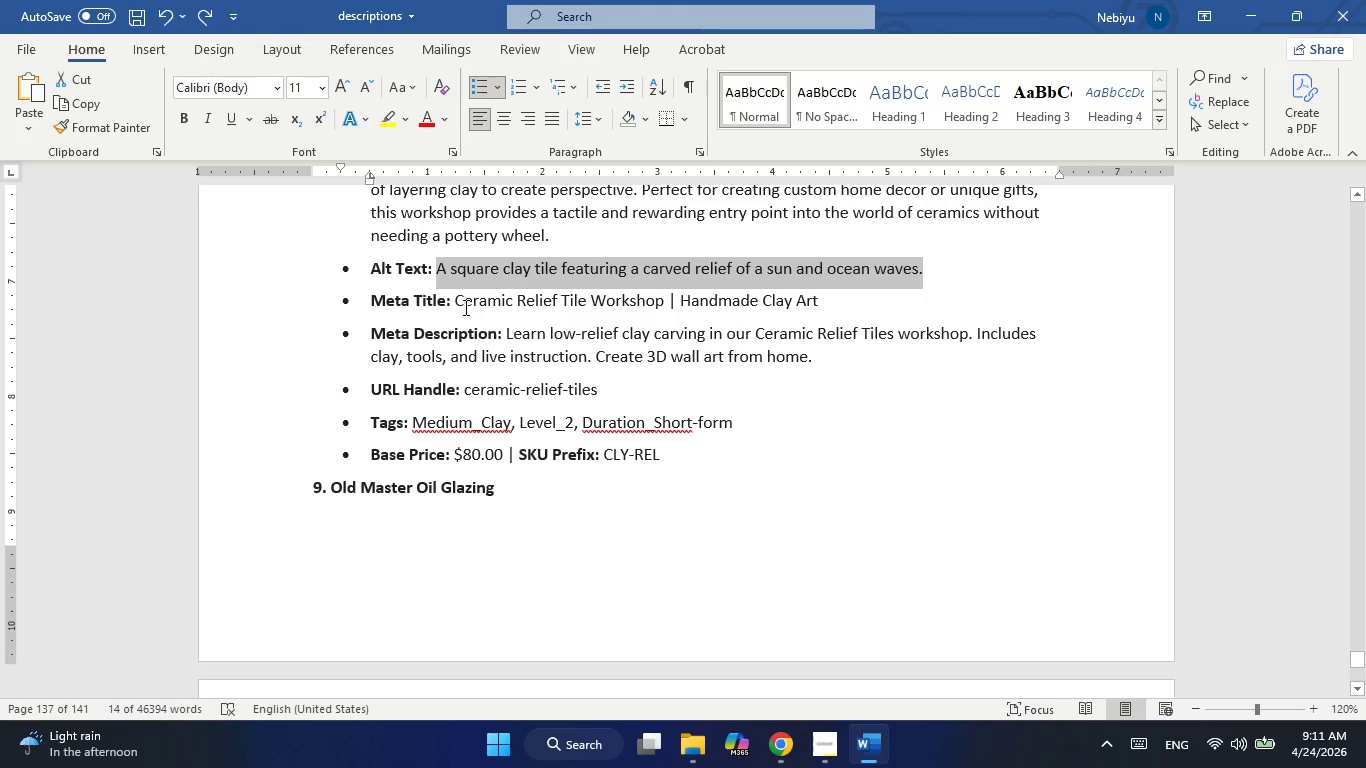 
left_click_drag(start_coordinate=[456, 302], to_coordinate=[835, 300])
 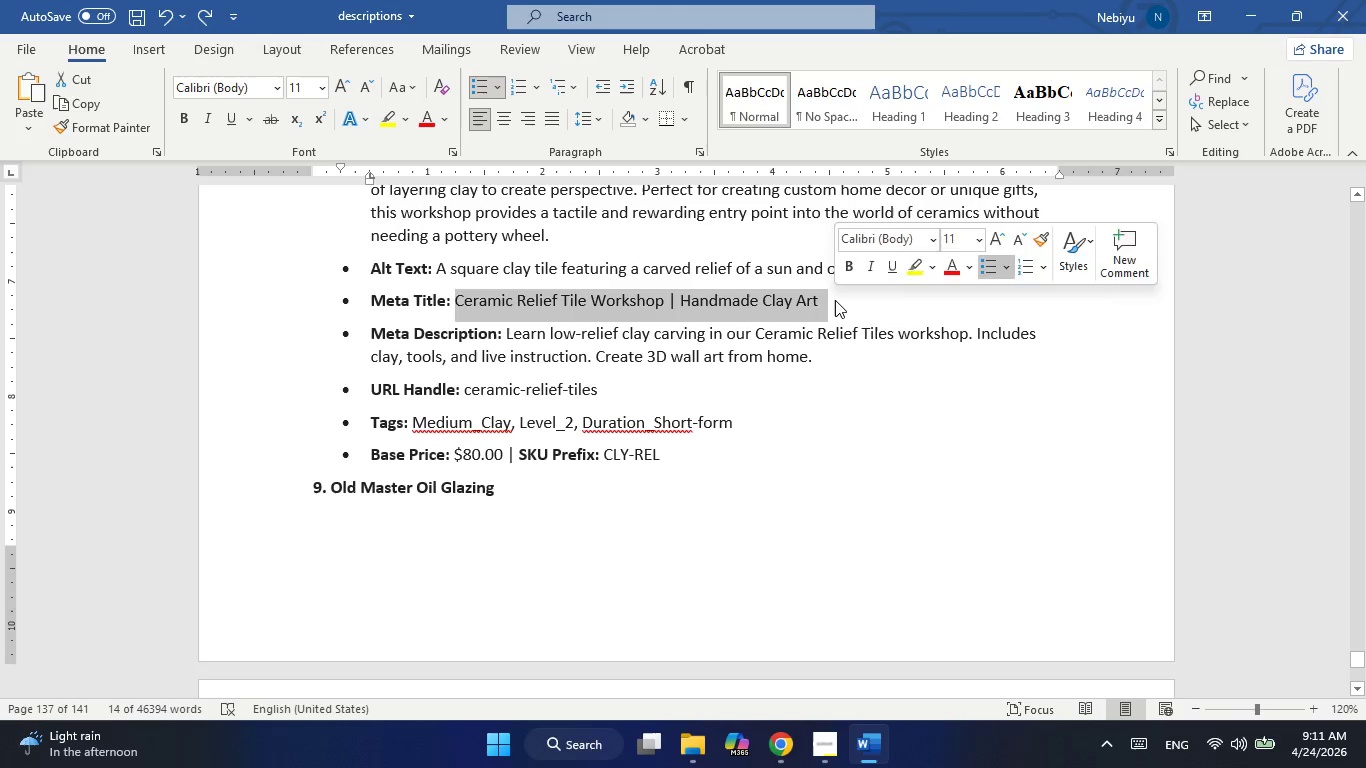 
key(Control+C)
 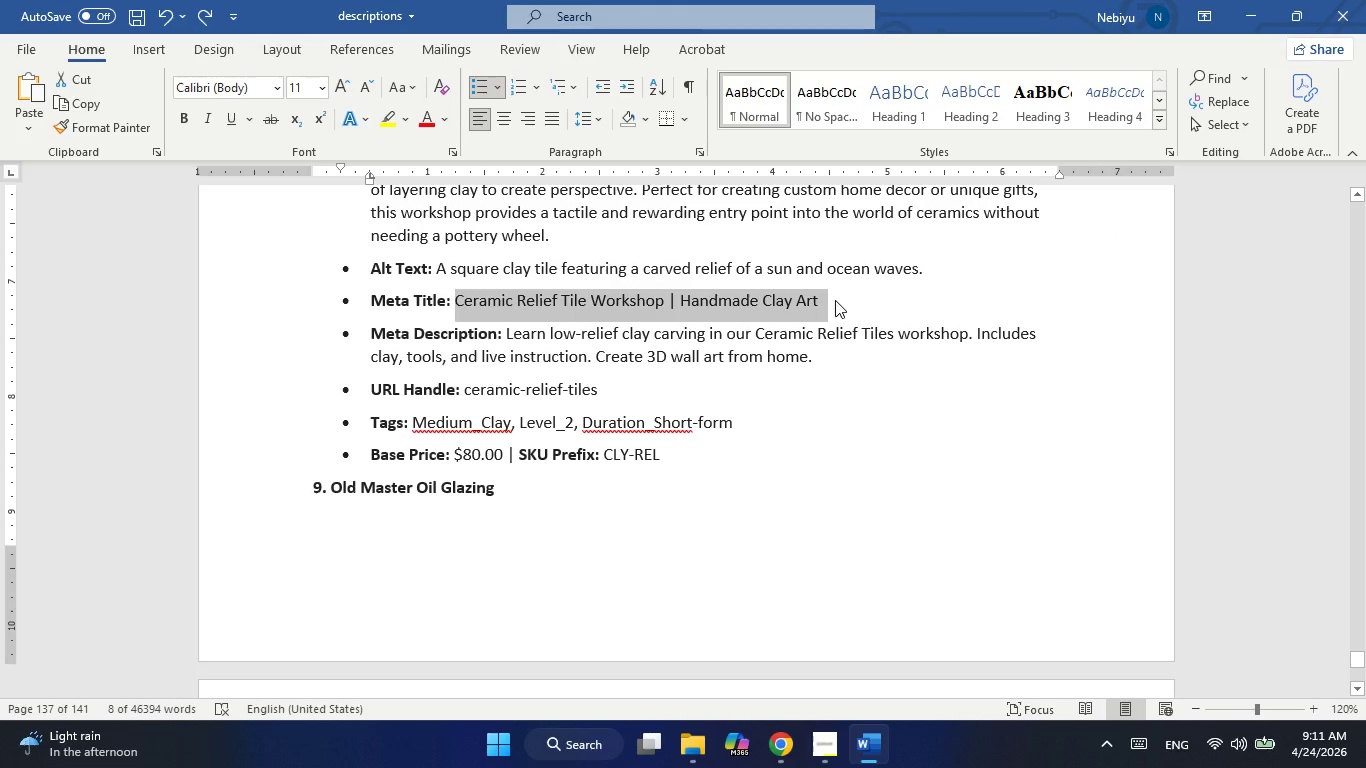 
key(Alt+AltLeft)
 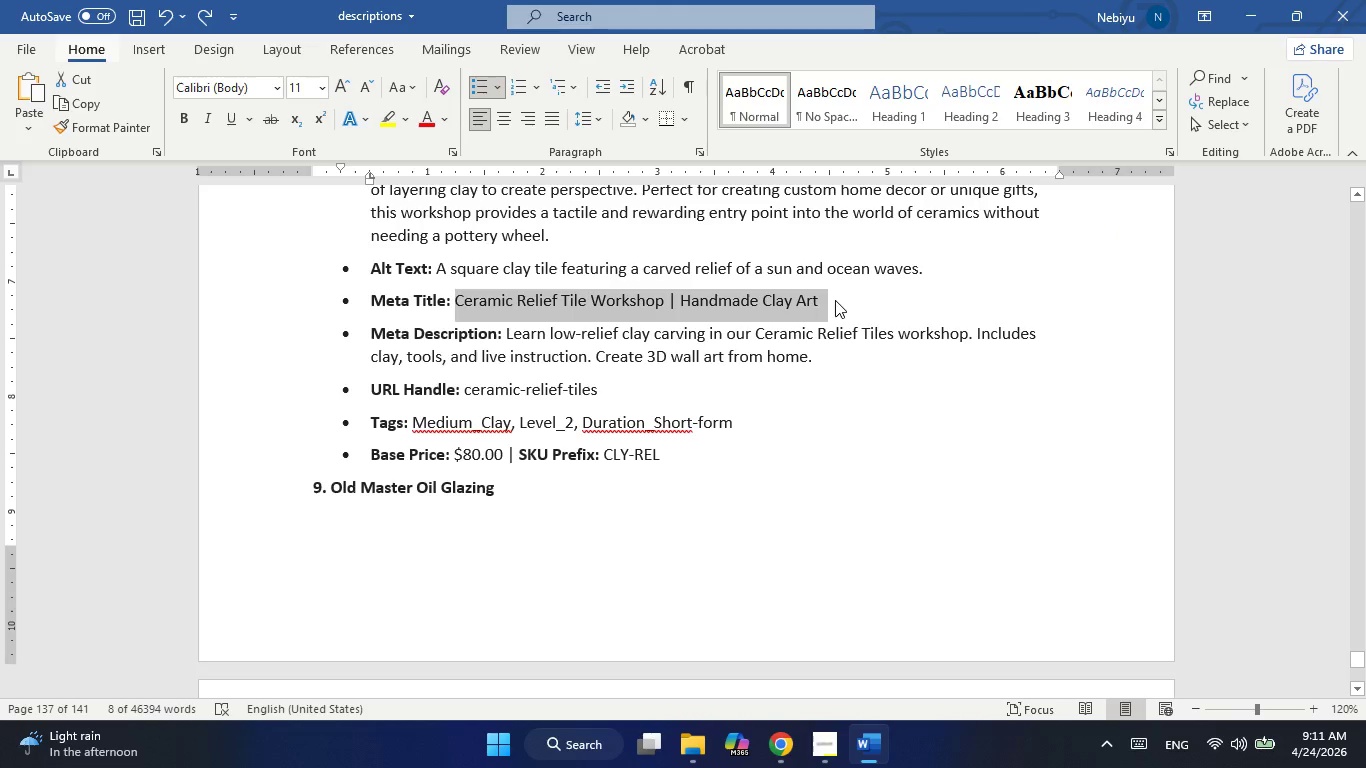 
key(Tab)
 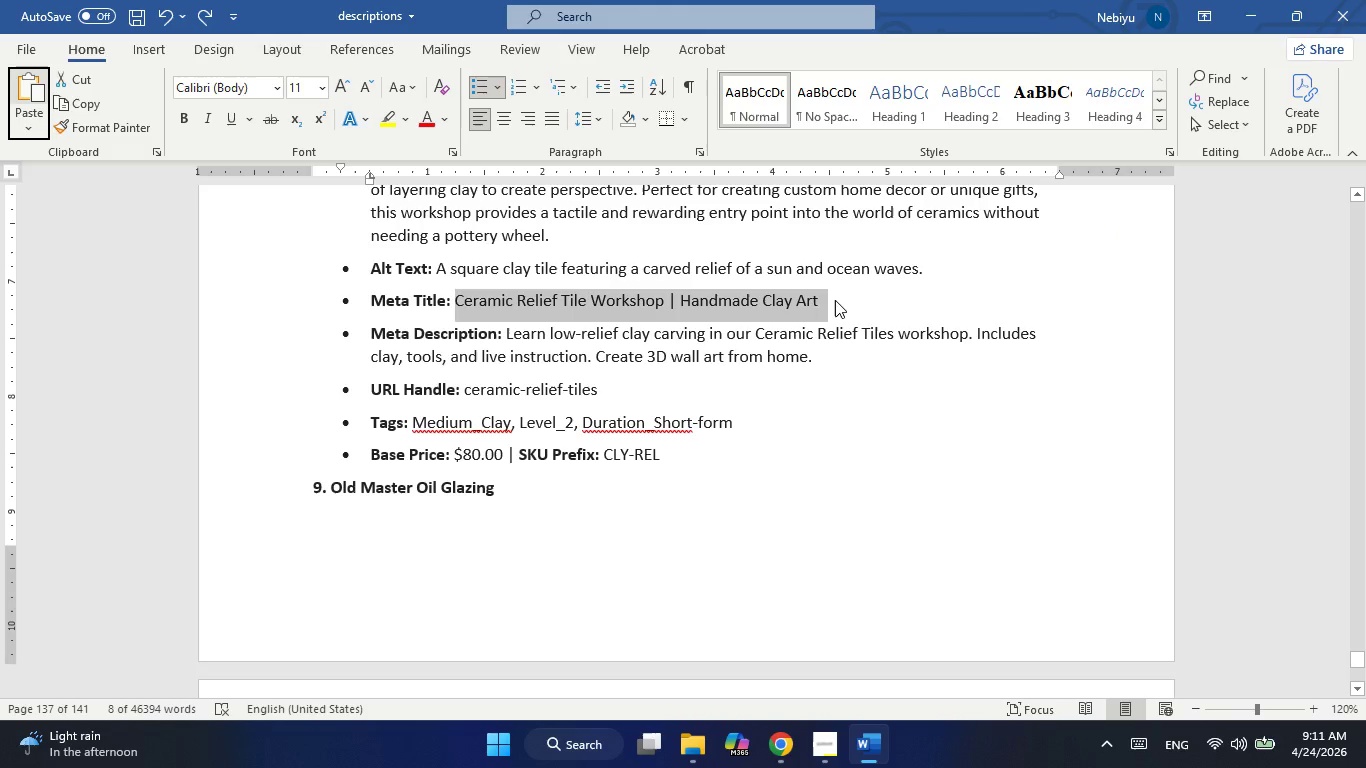 
key(Alt+Tab)
 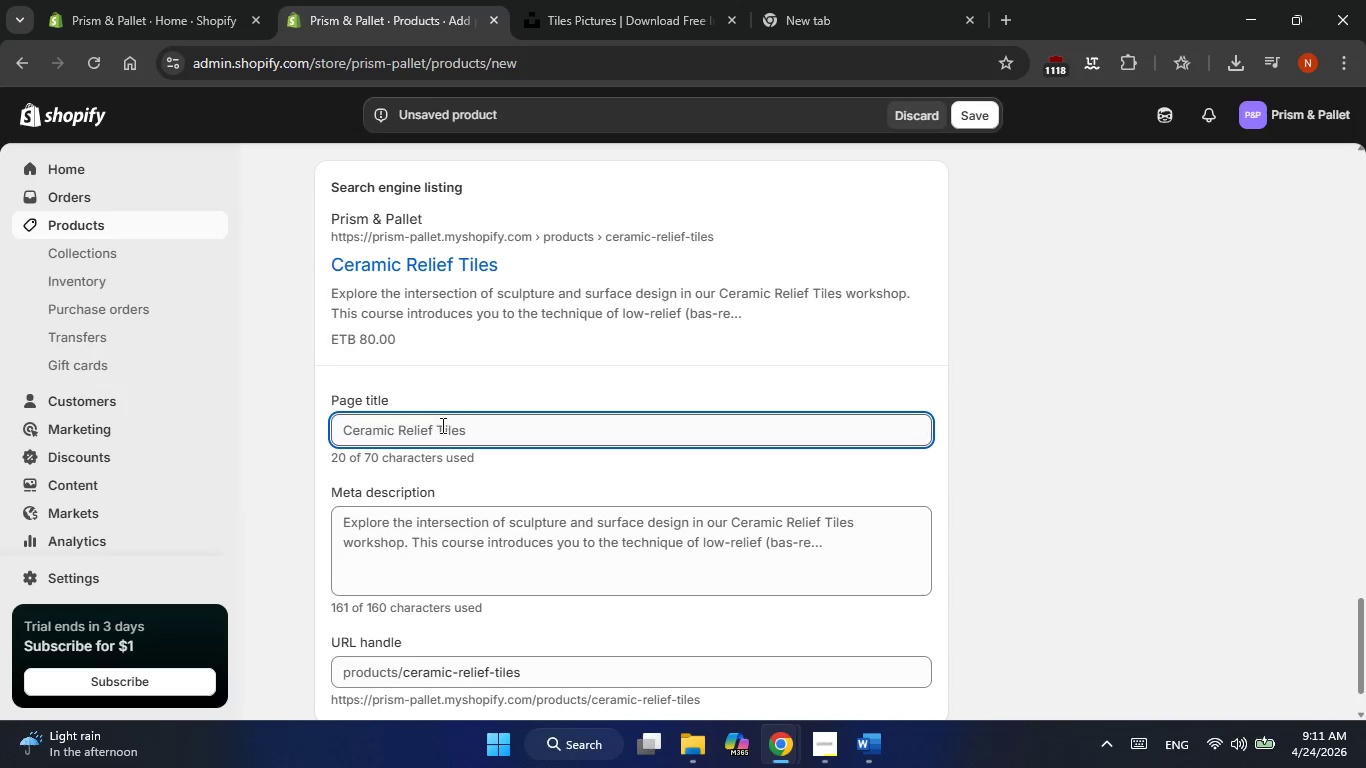 
double_click([439, 426])
 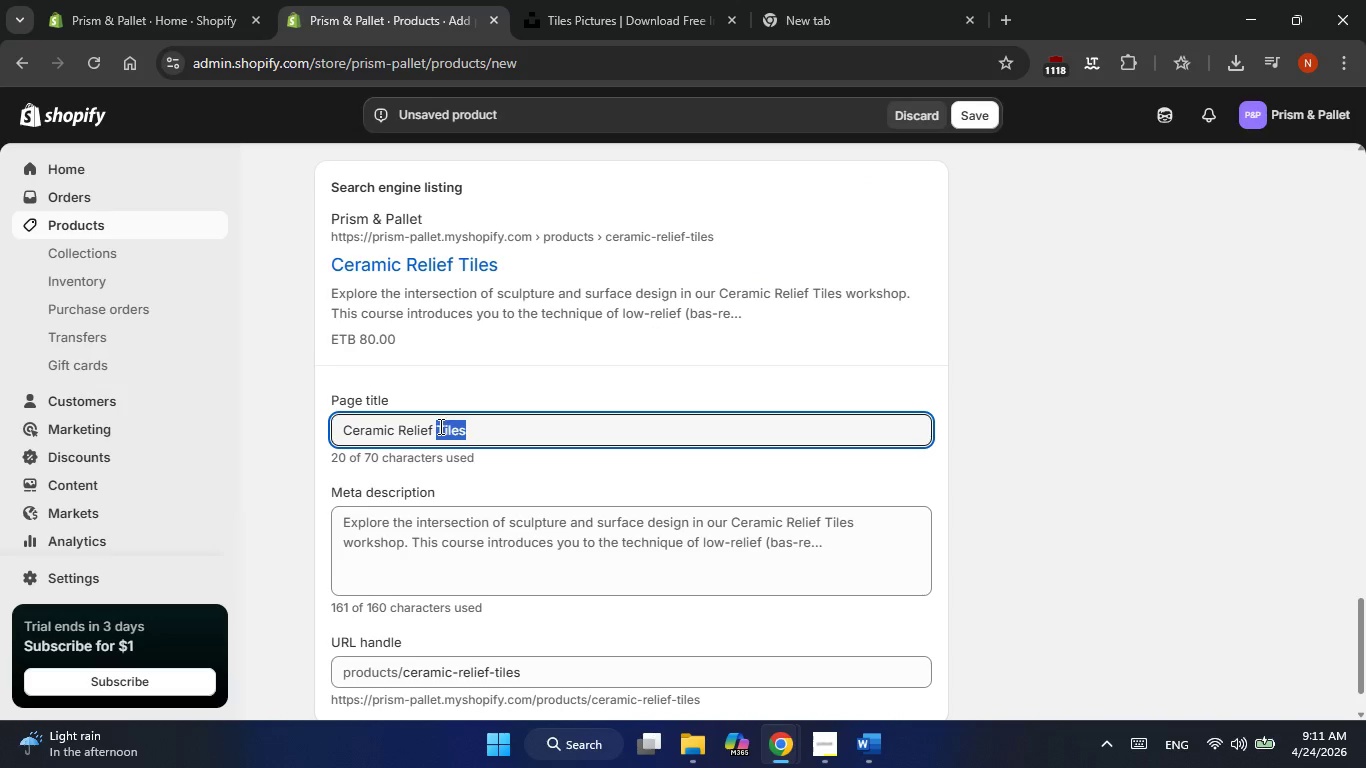 
double_click([439, 426])
 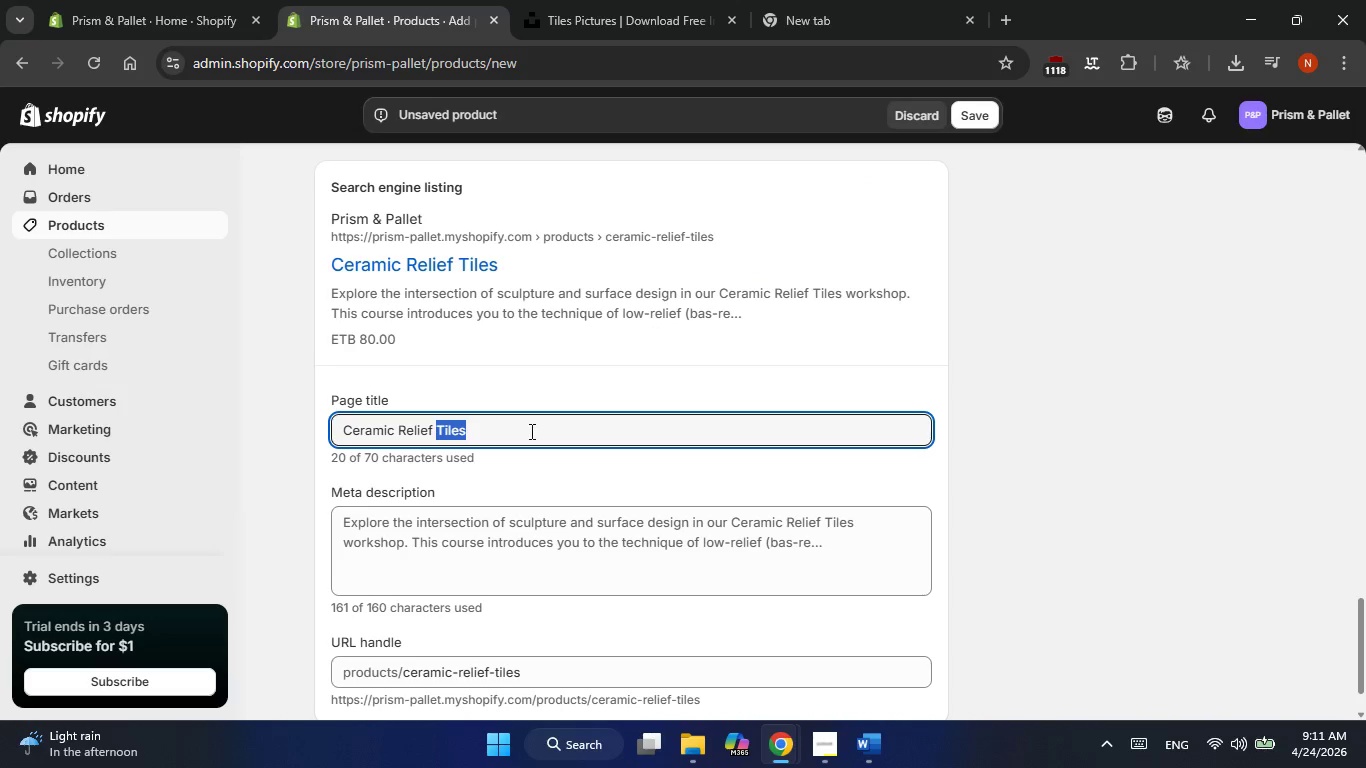 
left_click([530, 431])
 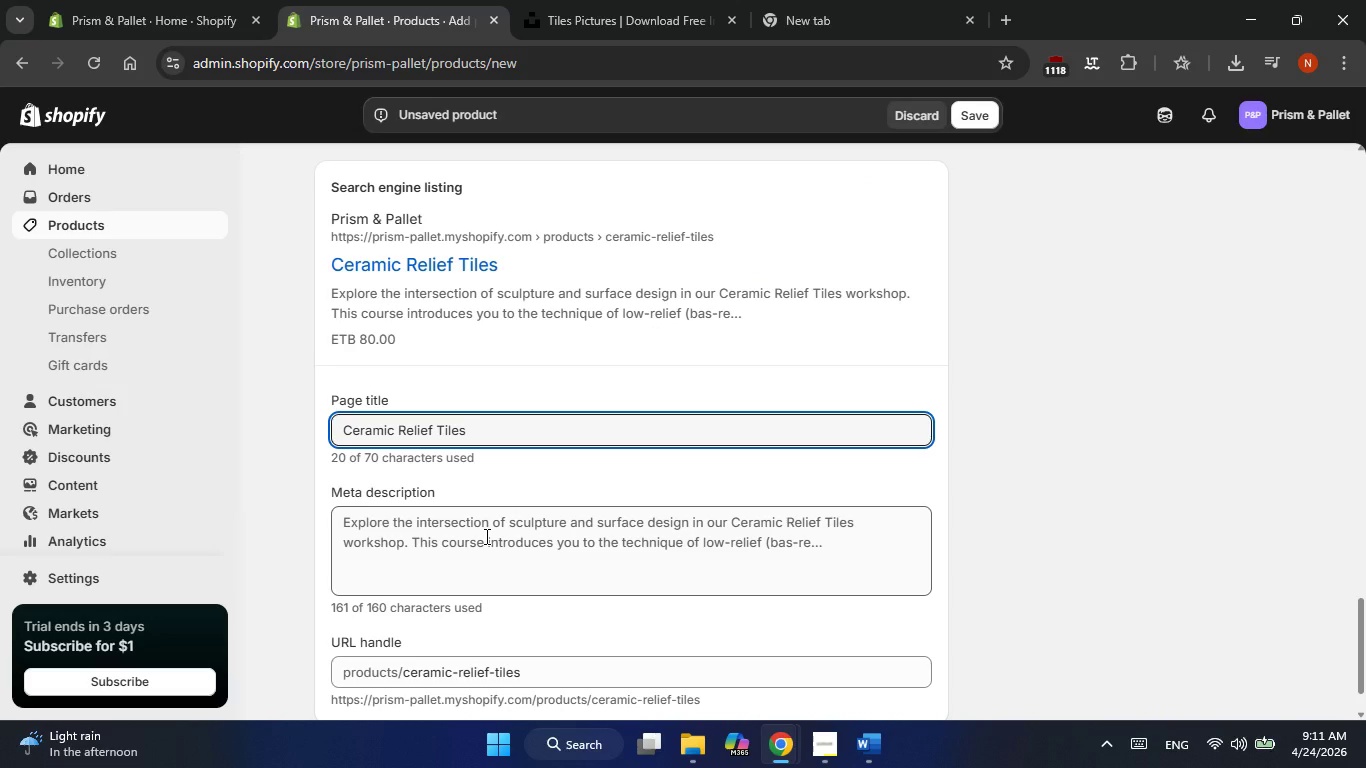 
double_click([485, 536])
 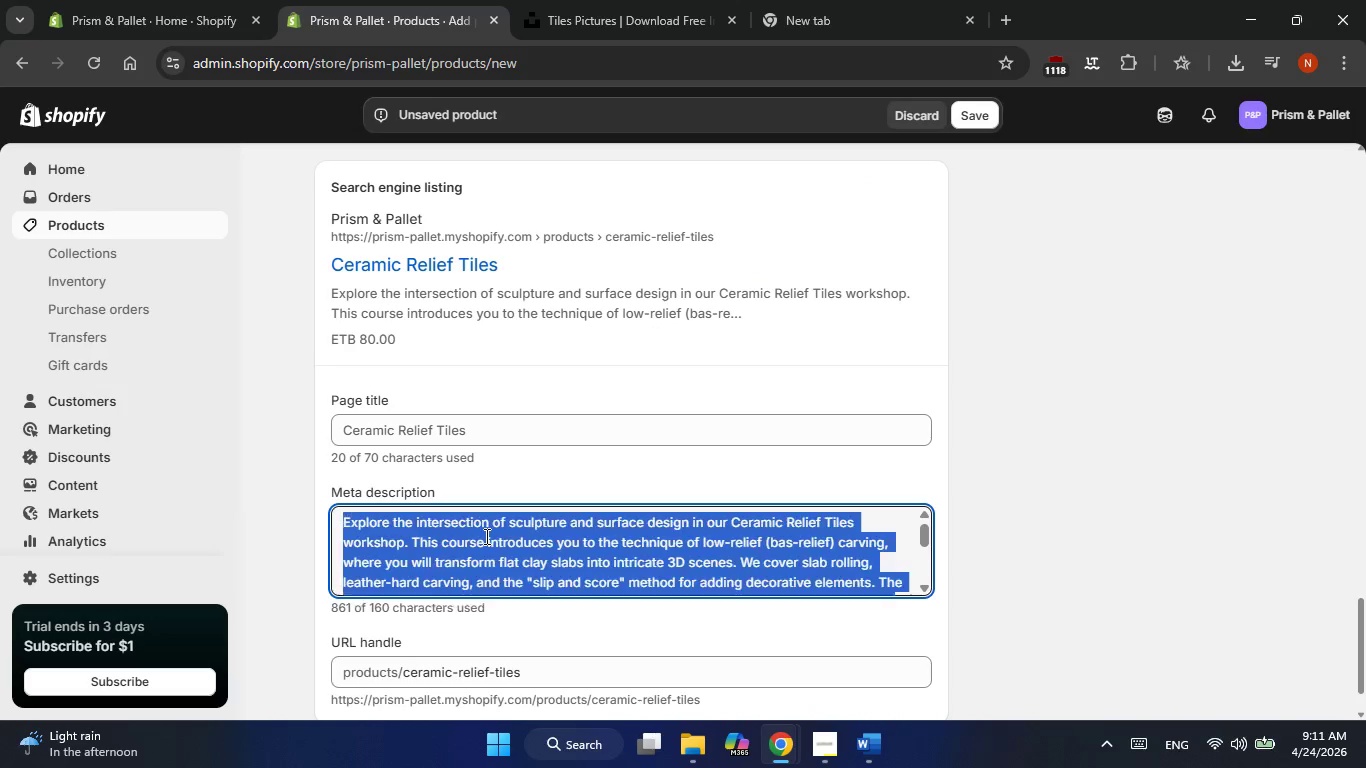 
triple_click([485, 536])
 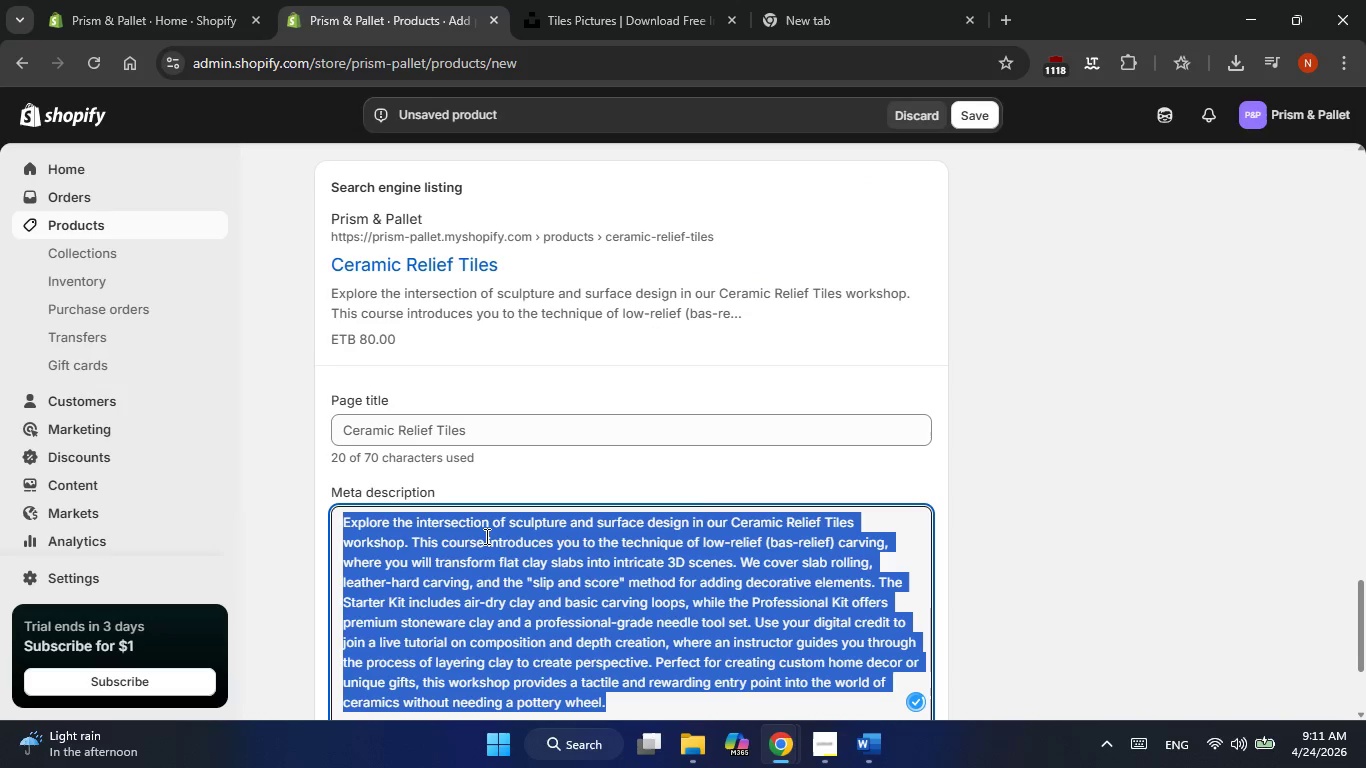 
key(Control+V)
 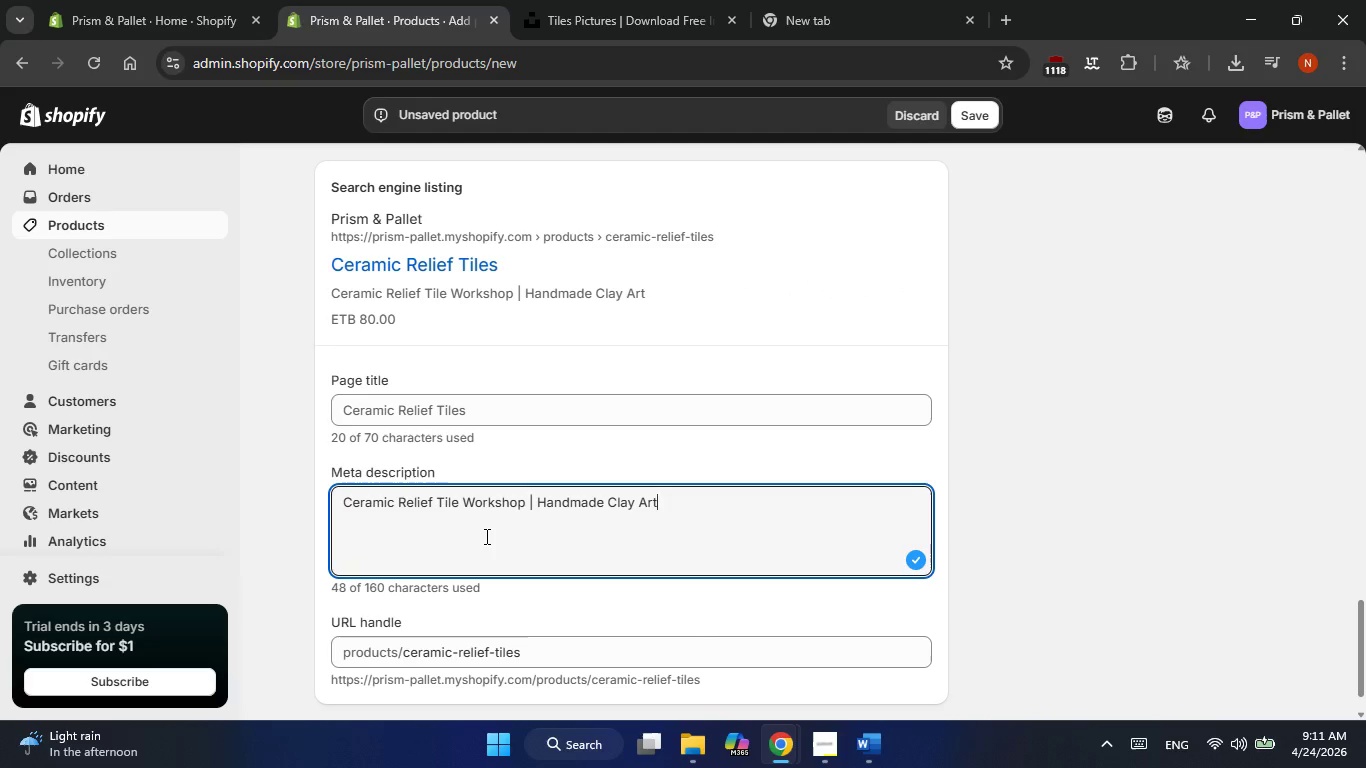 
key(Control+Z)
 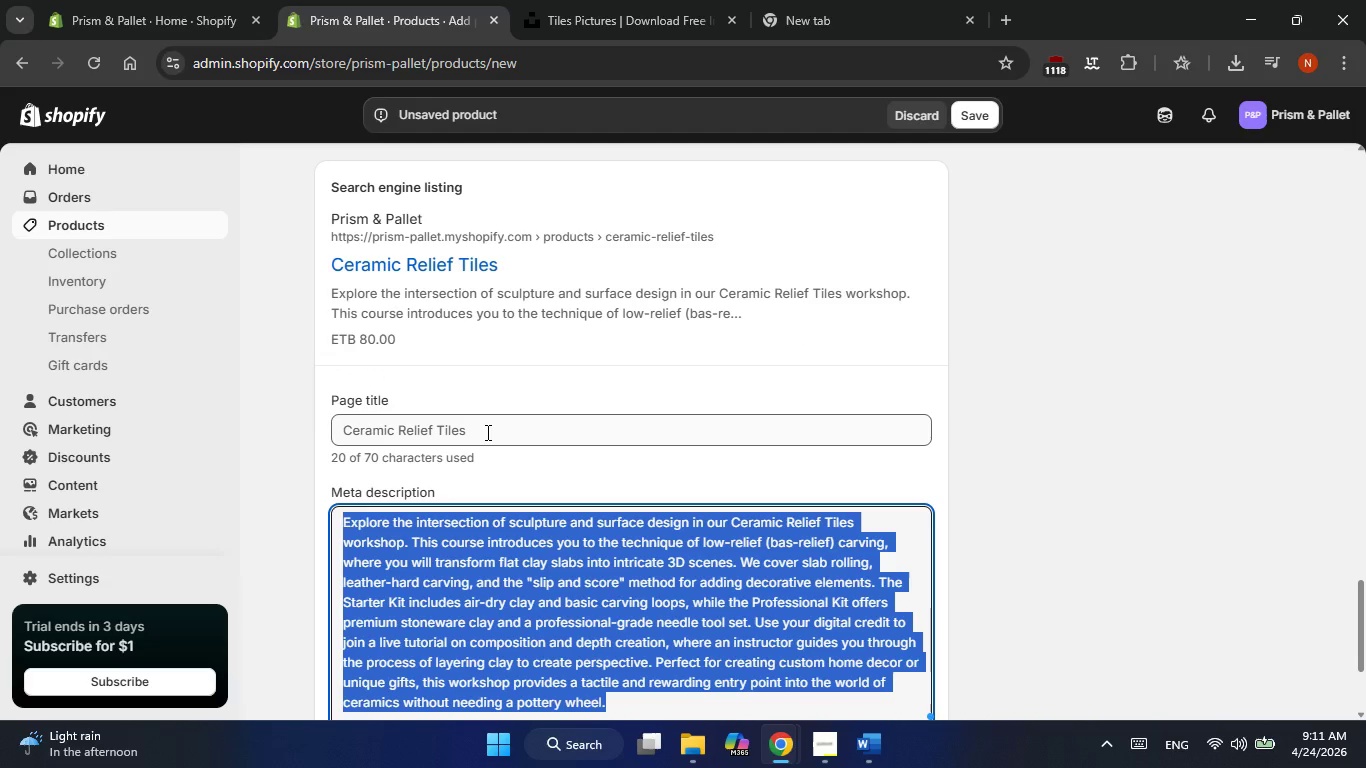 
double_click([486, 432])
 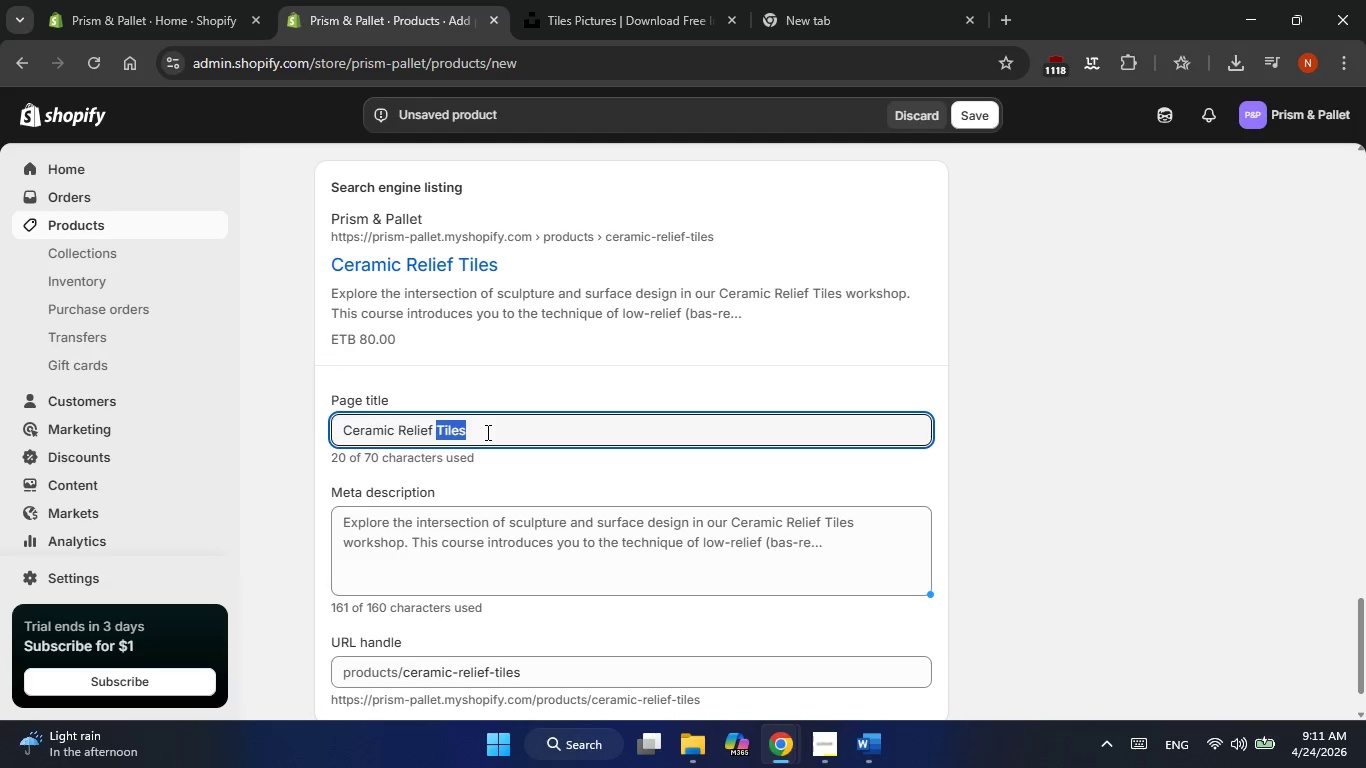 
triple_click([486, 432])
 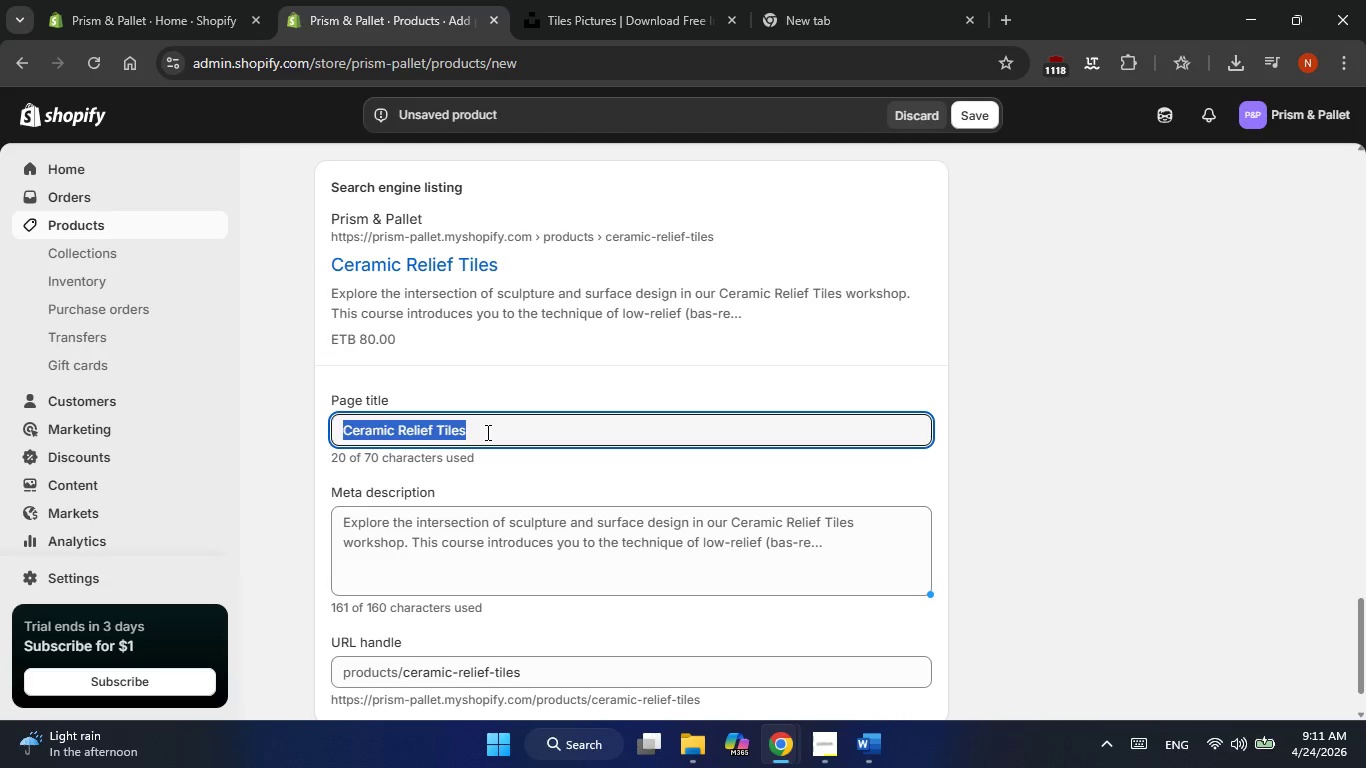 
triple_click([486, 432])
 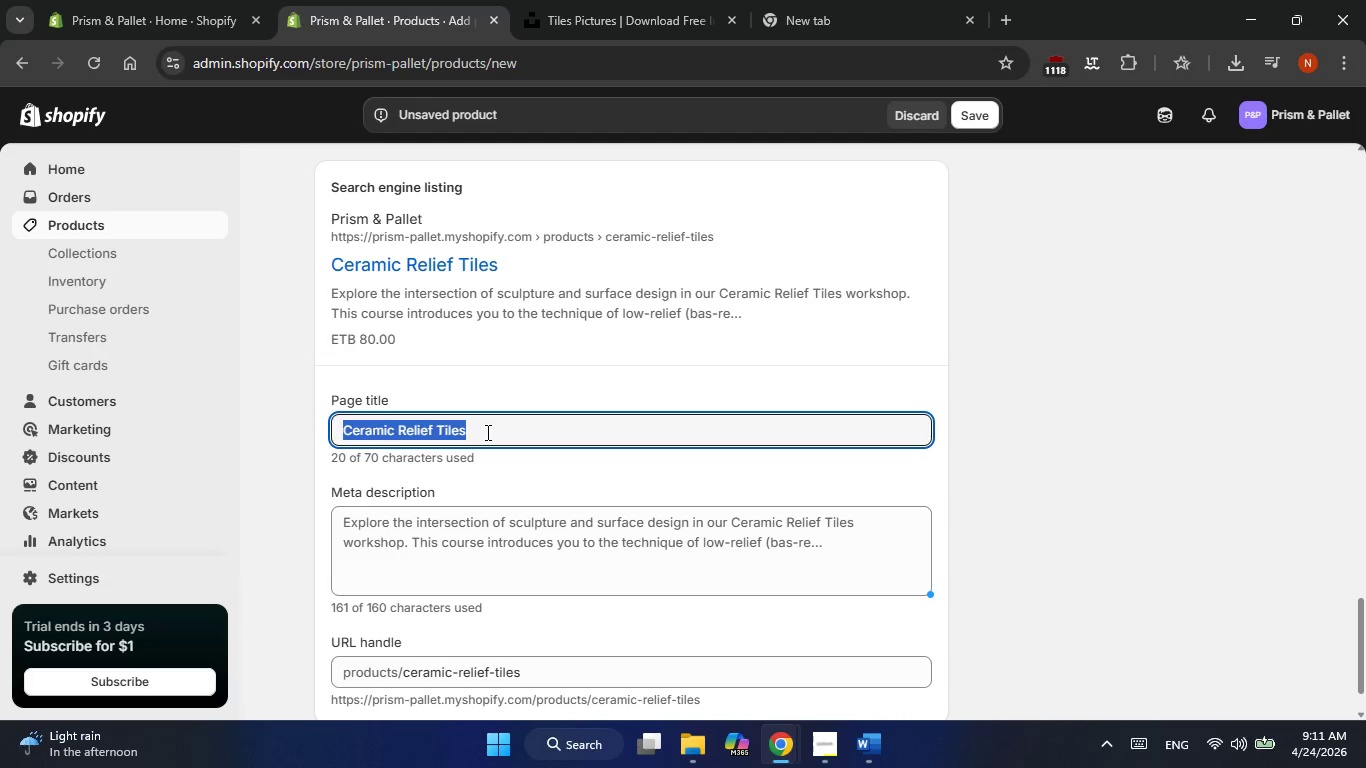 
key(Control+V)
 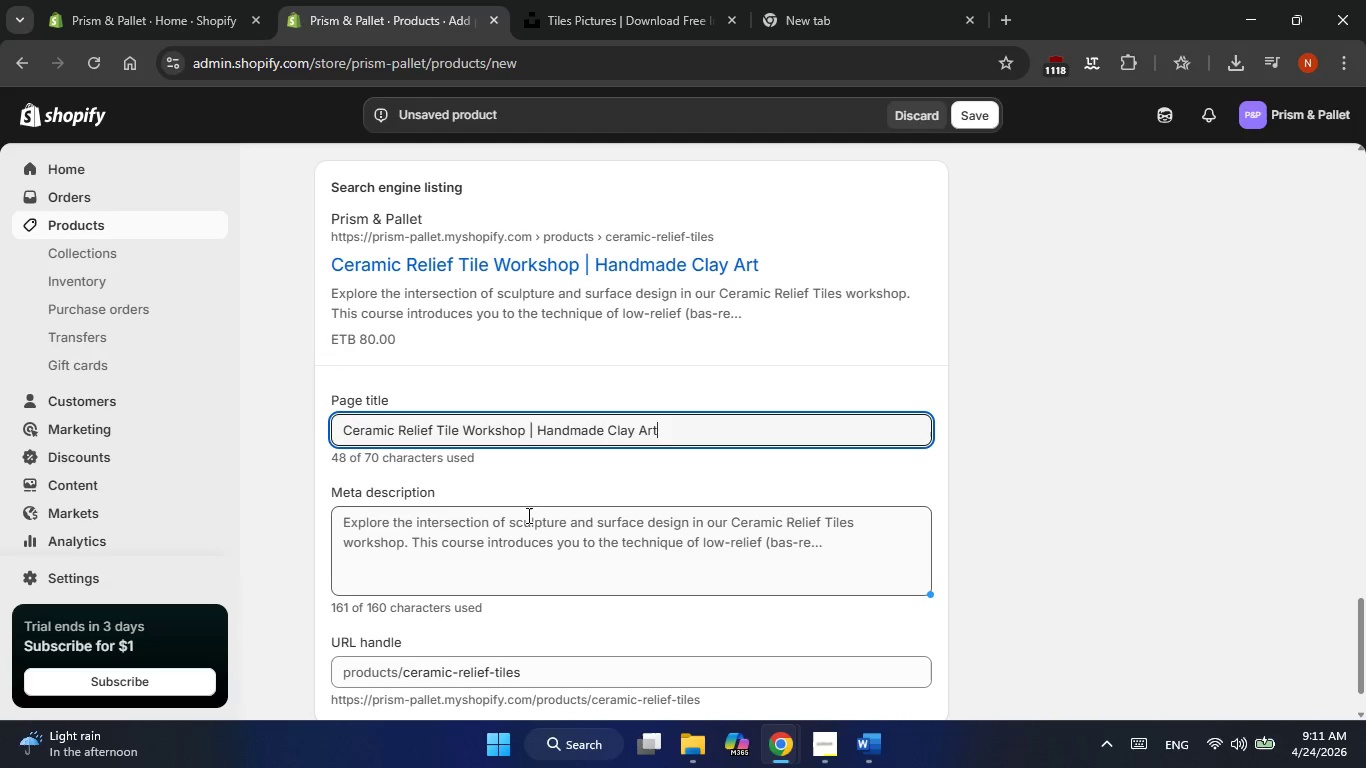 
left_click([526, 525])
 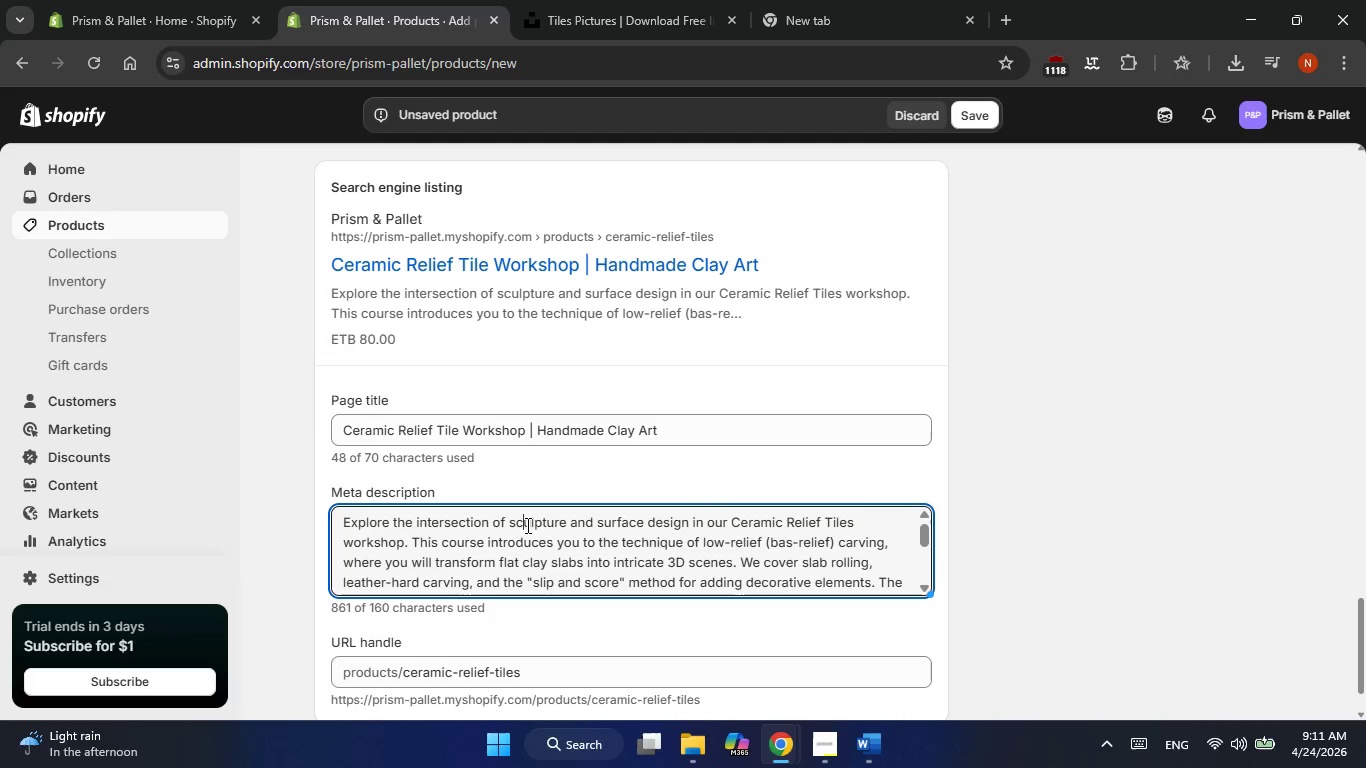 
key(Alt+AltLeft)
 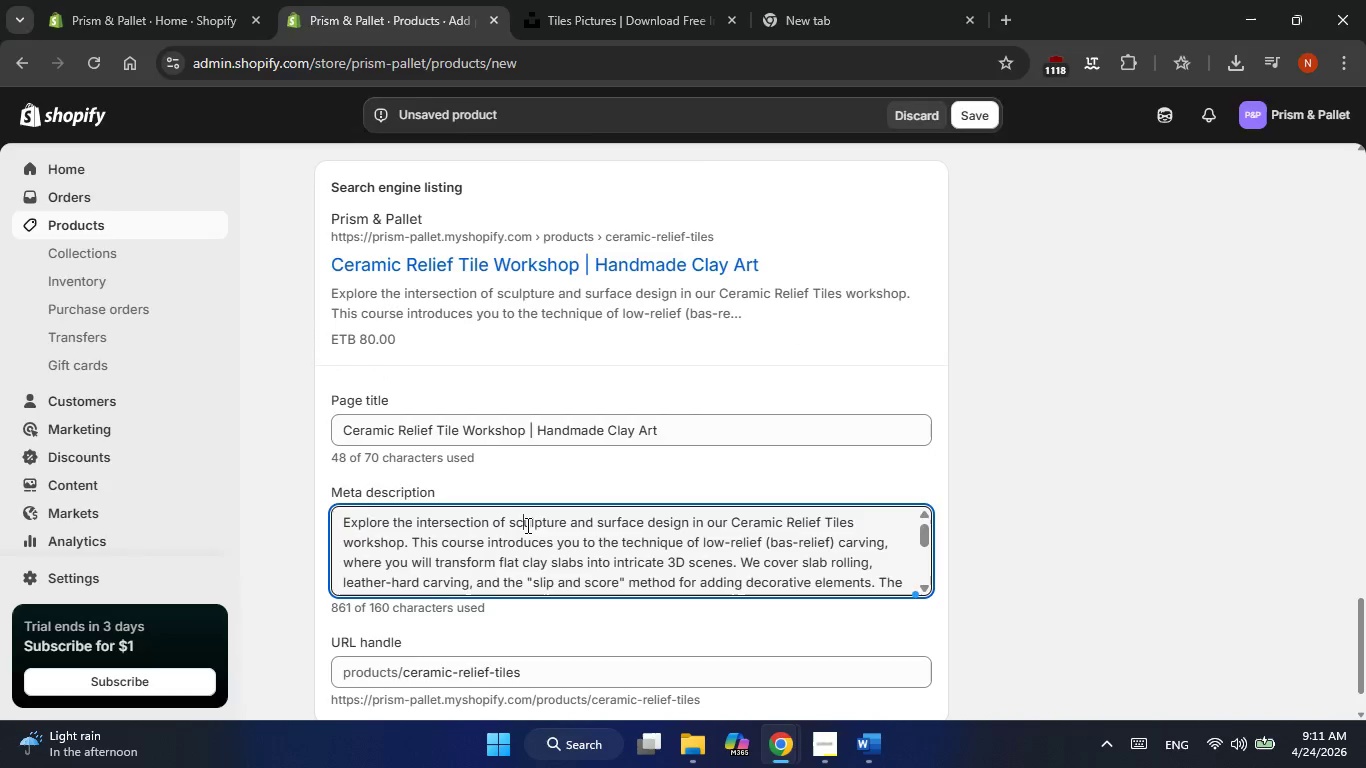 
key(Alt+Tab)
 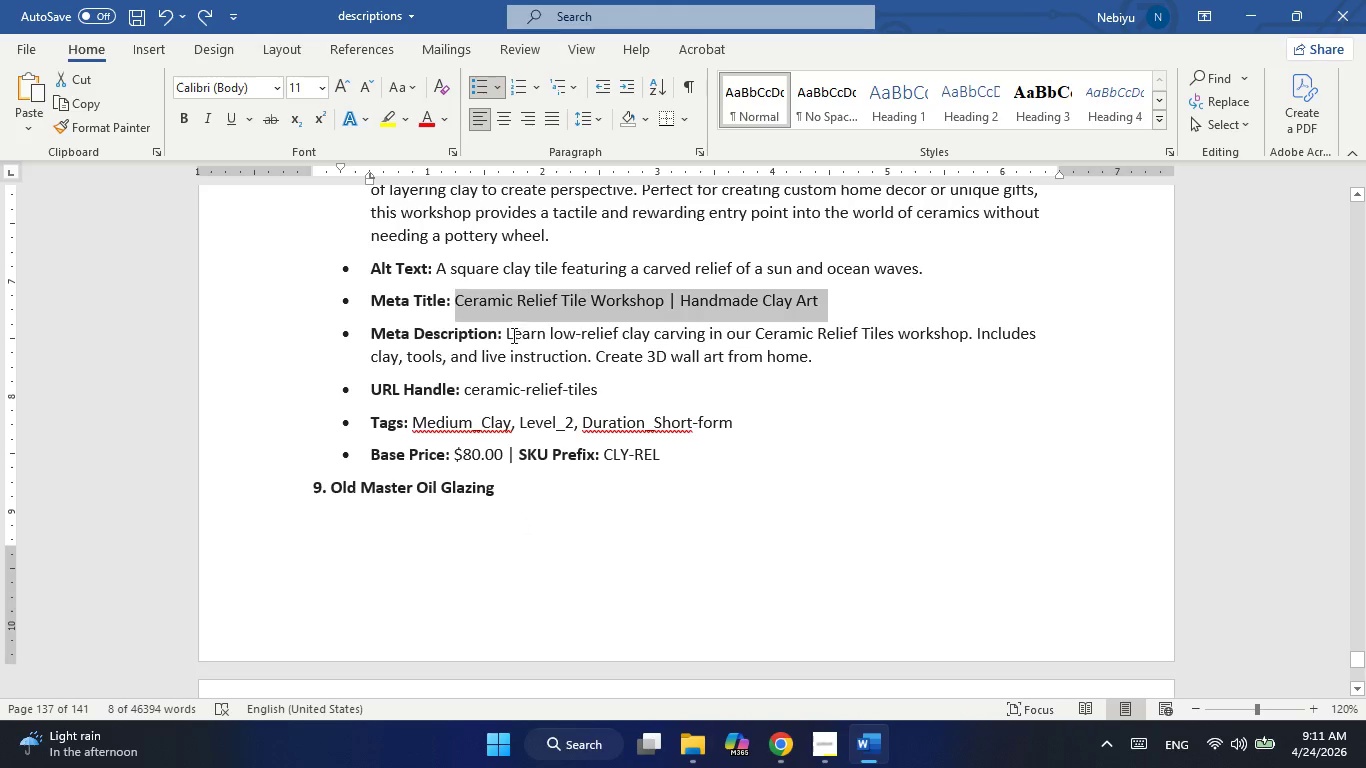 
left_click_drag(start_coordinate=[508, 332], to_coordinate=[824, 358])
 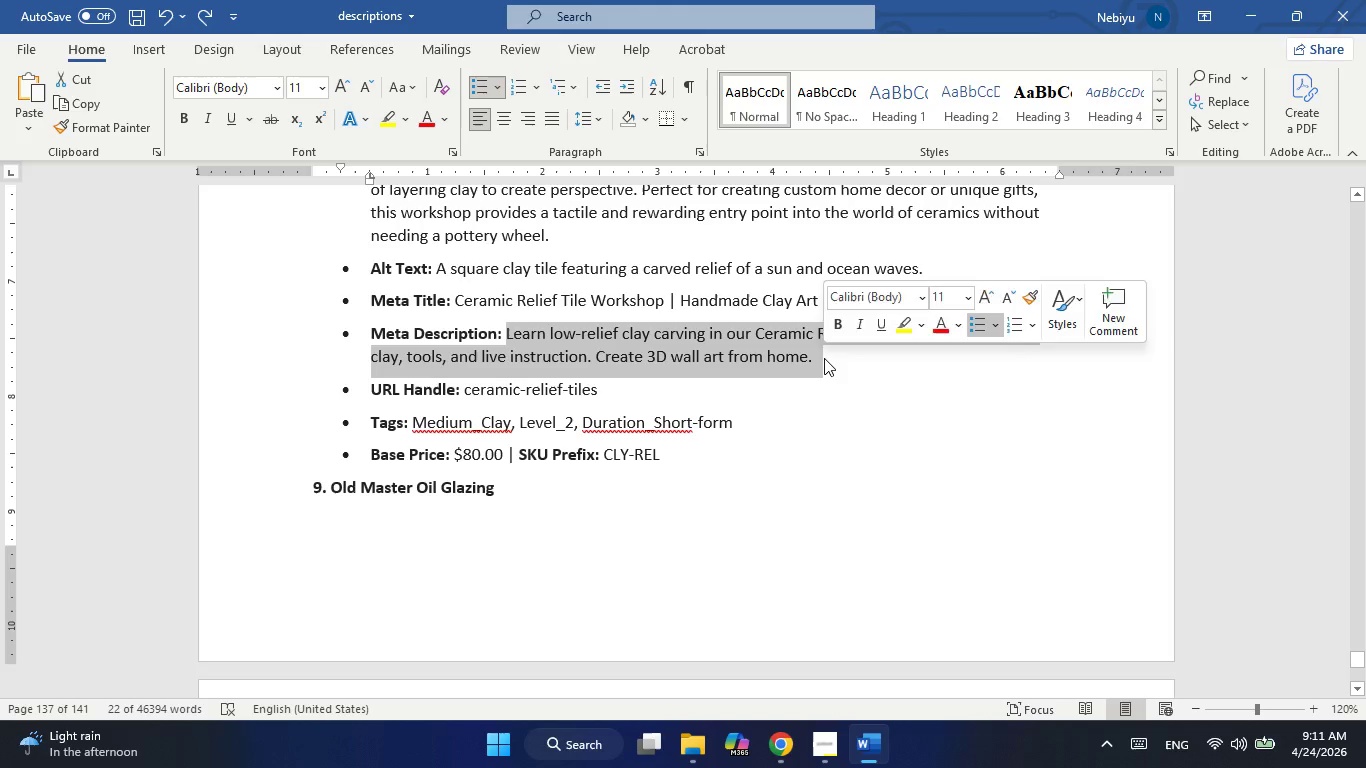 
key(Control+C)
 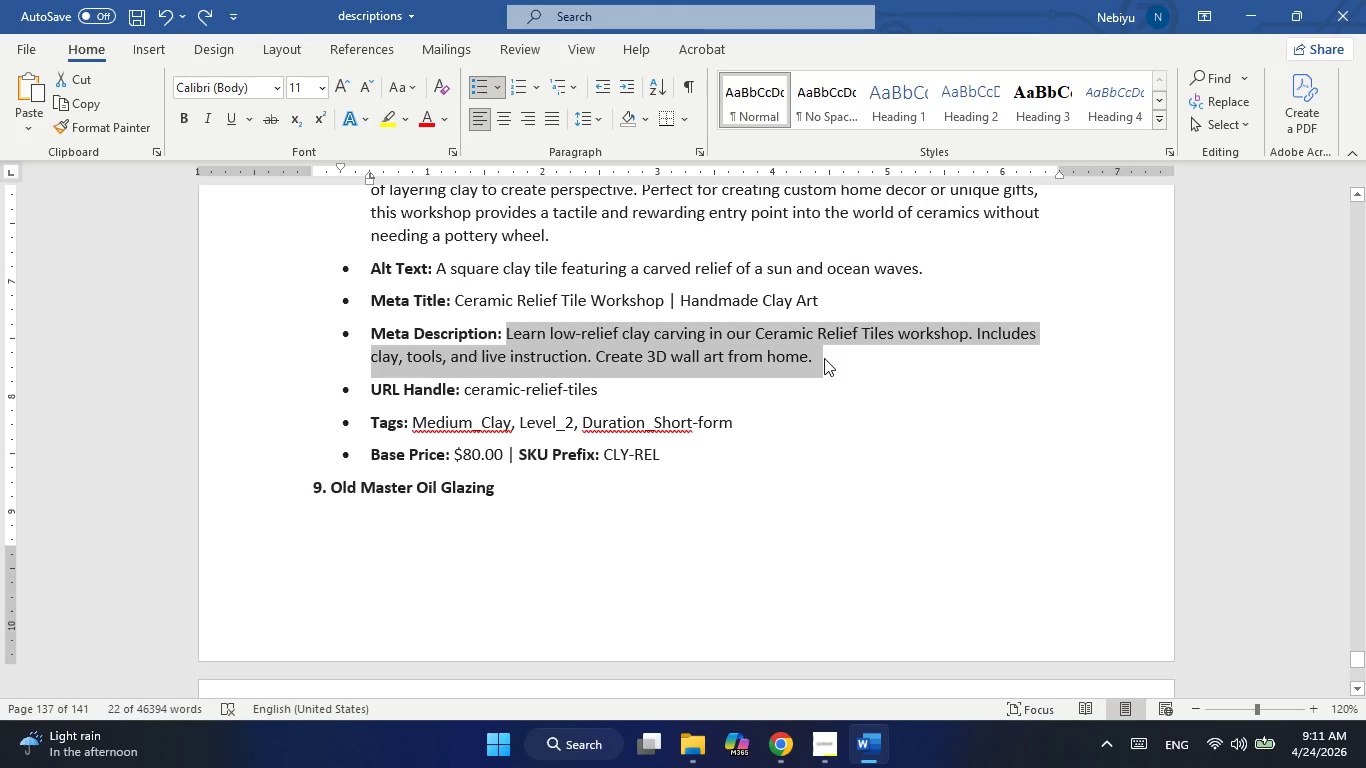 
key(Alt+Tab)
 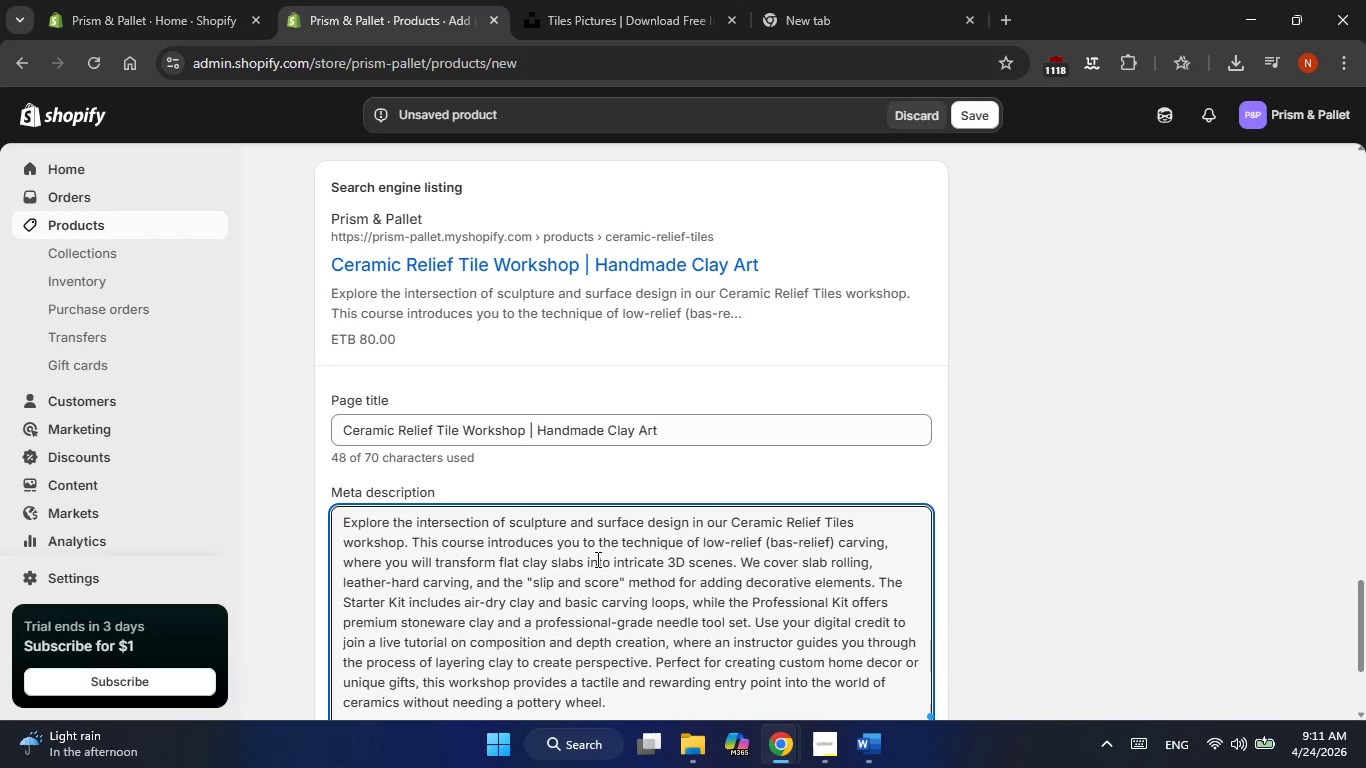 
double_click([596, 559])
 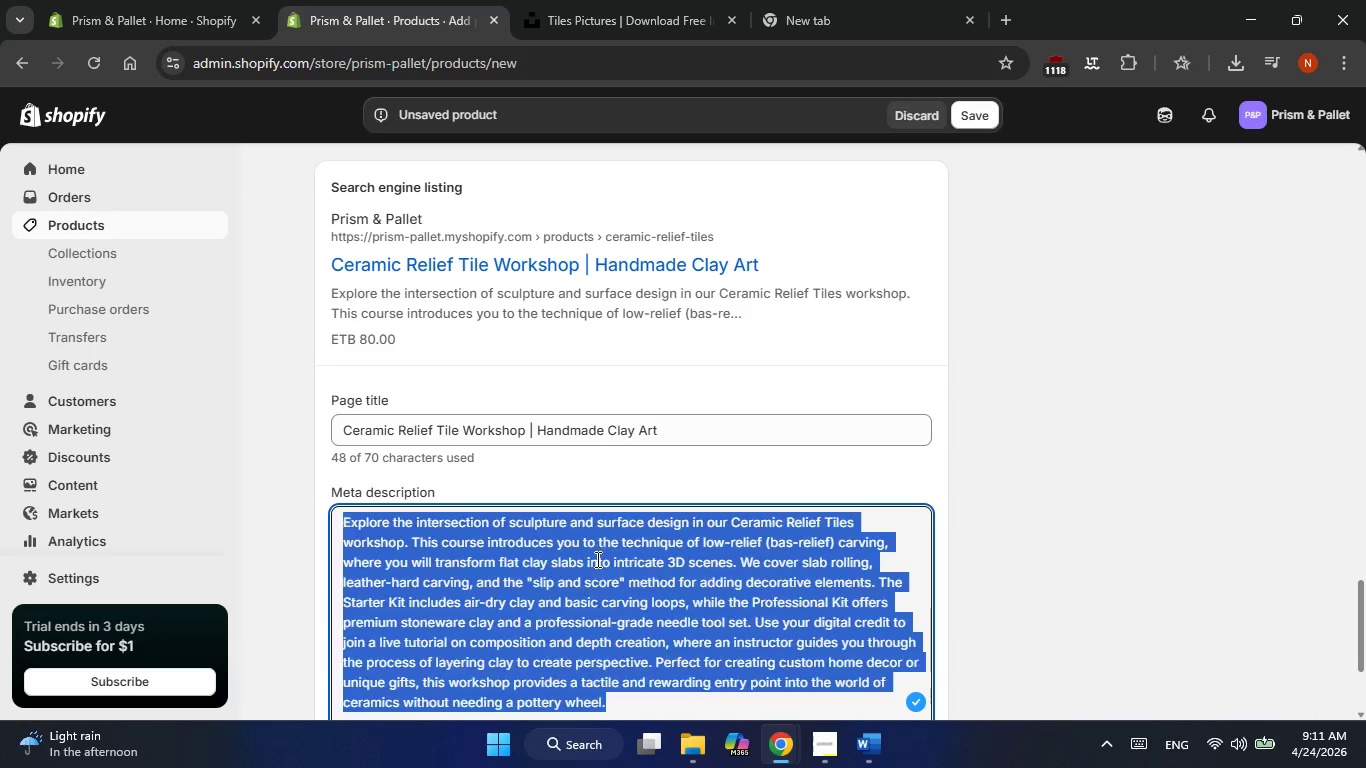 
triple_click([596, 559])
 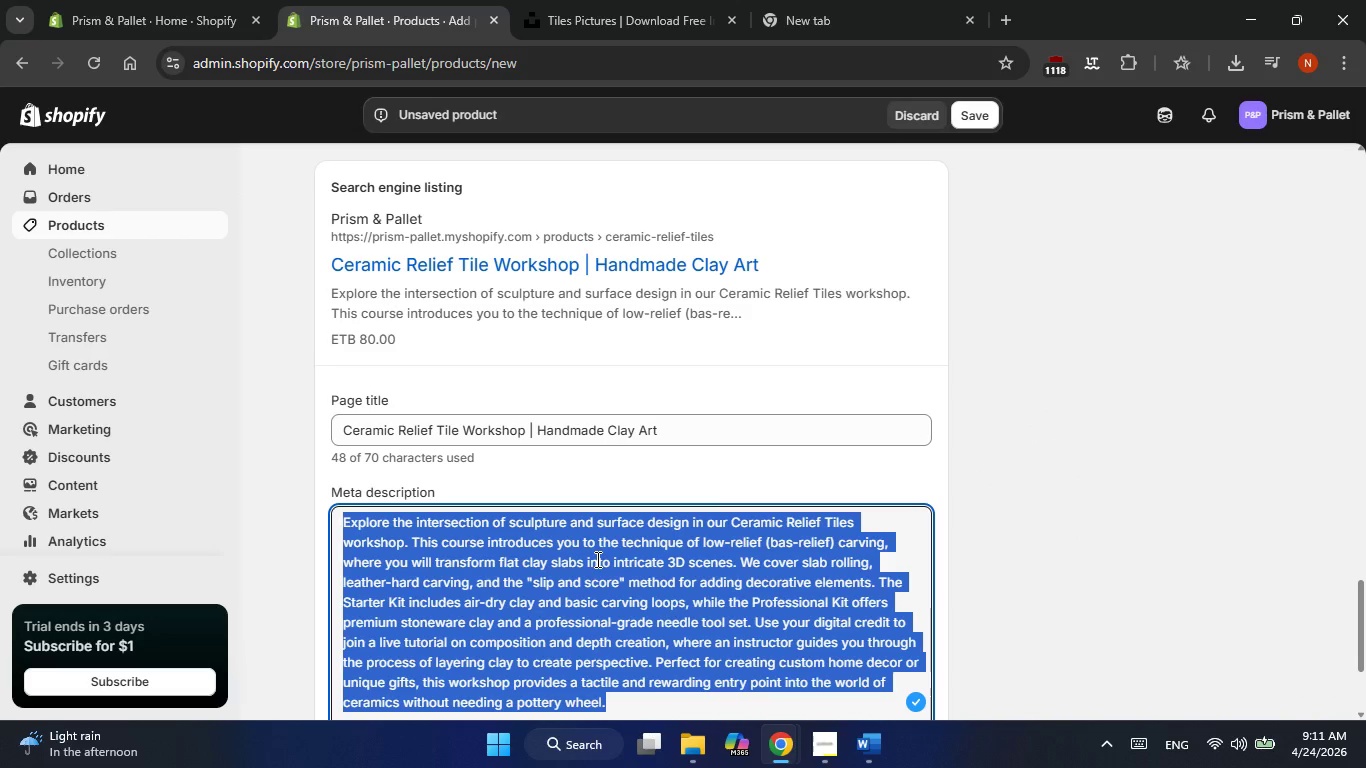 
key(Control+V)
 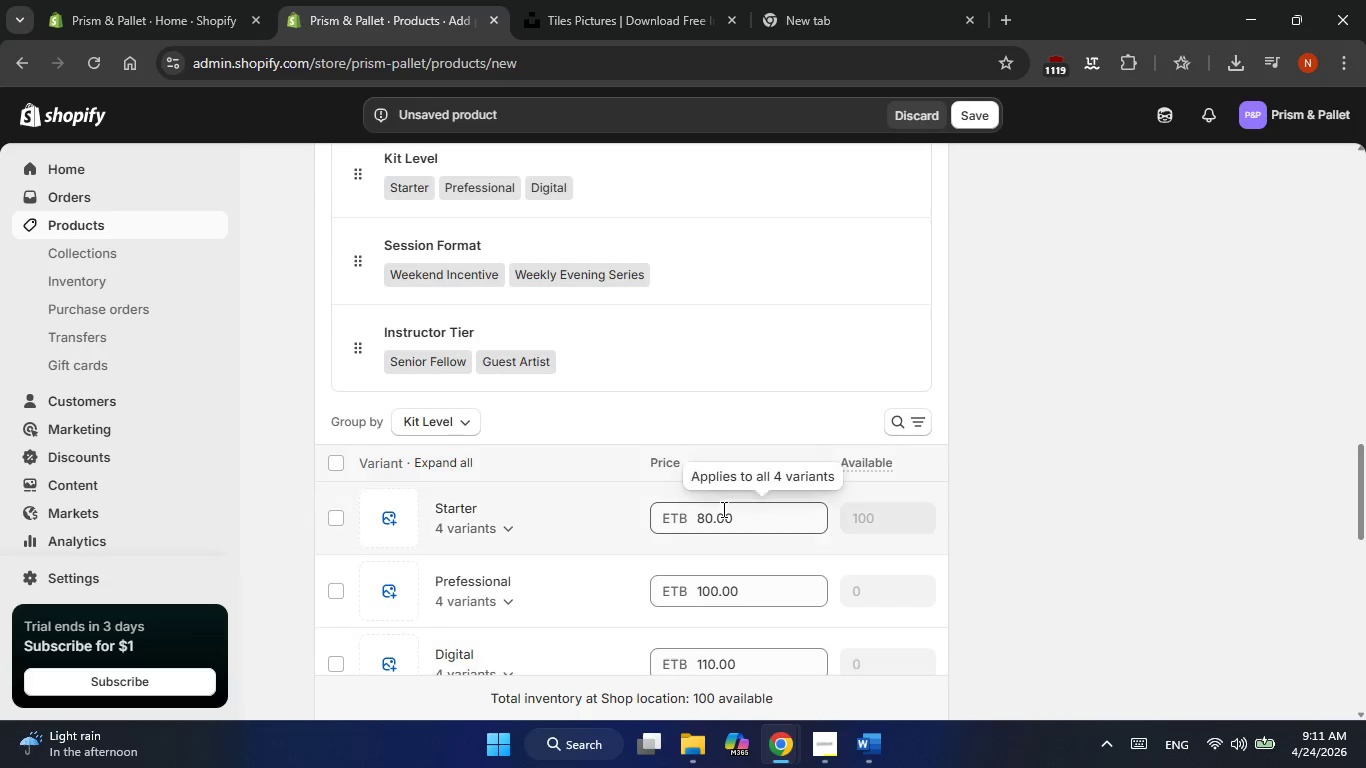 
wait(17.39)
 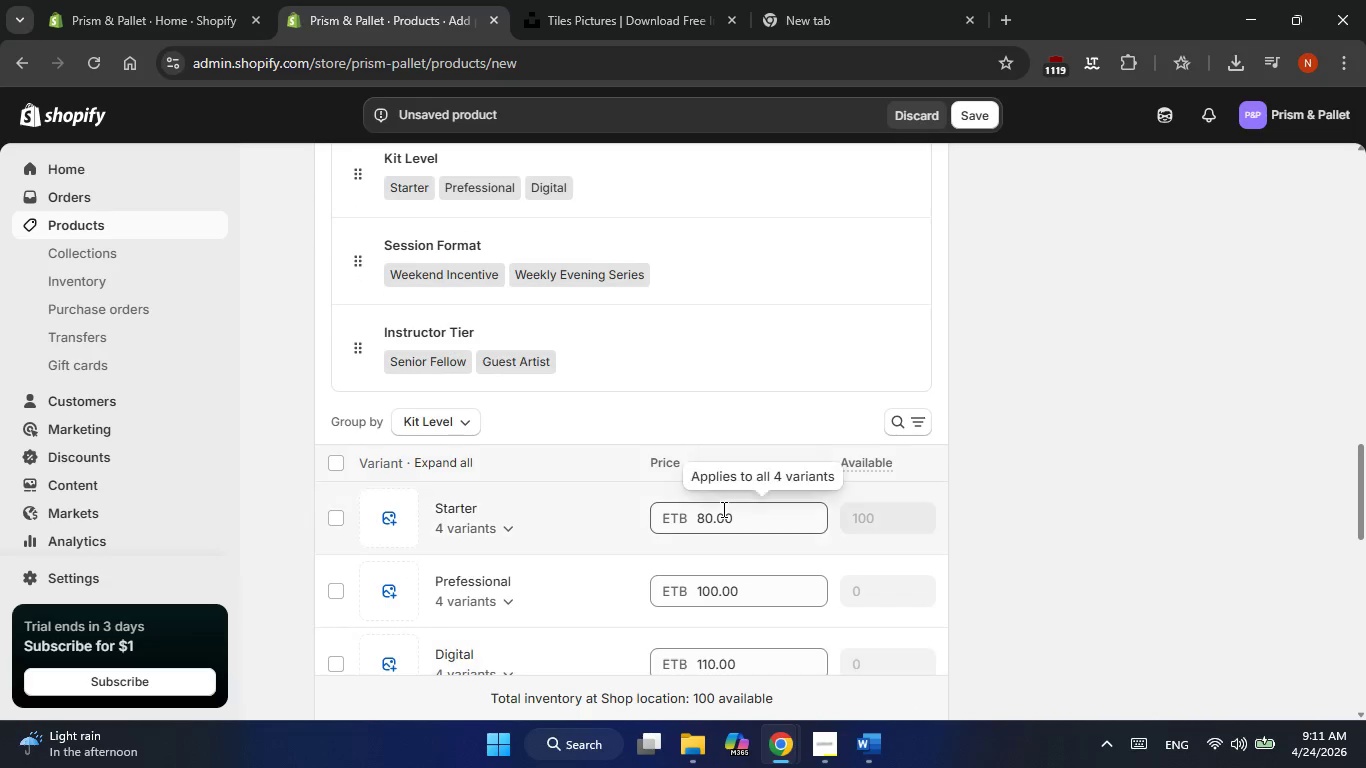 
hold_key(key=AltLeft, duration=0.36)
 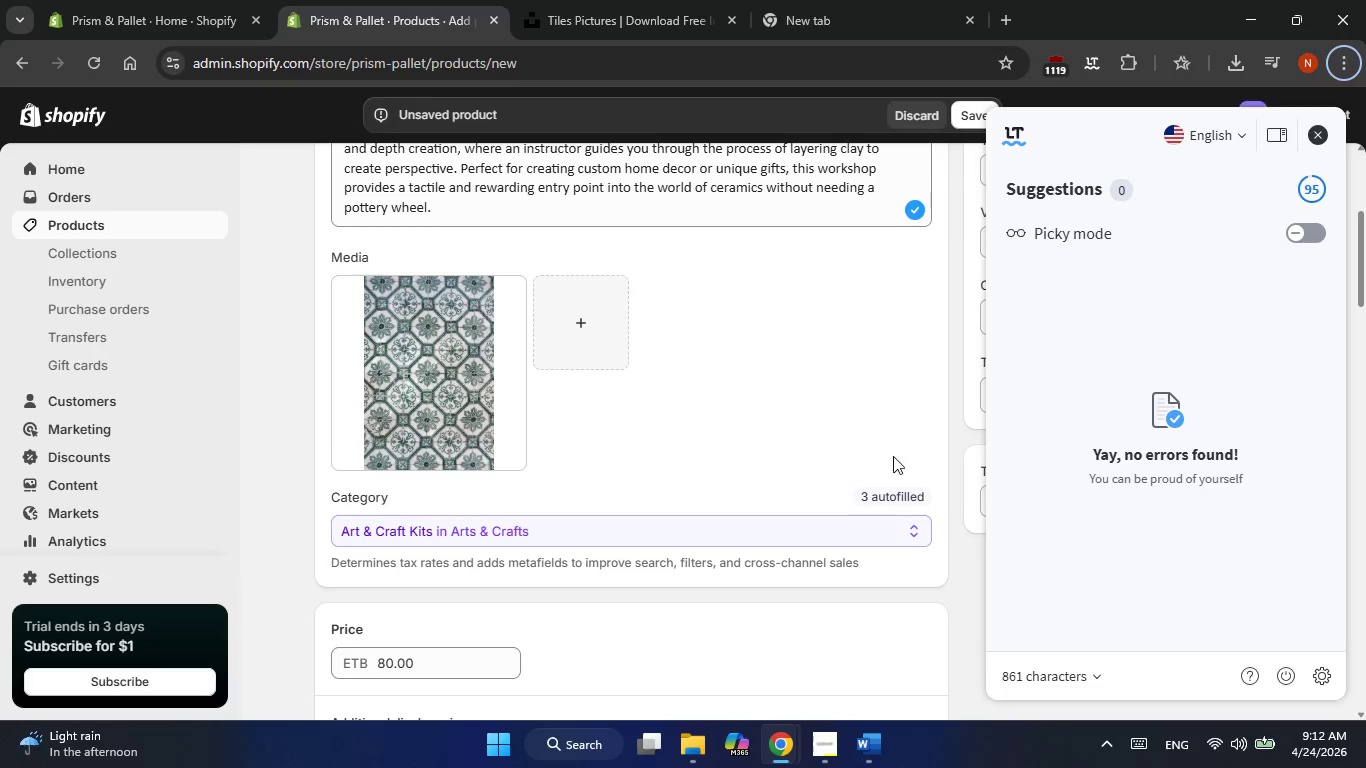 
key(Alt+AltLeft)
 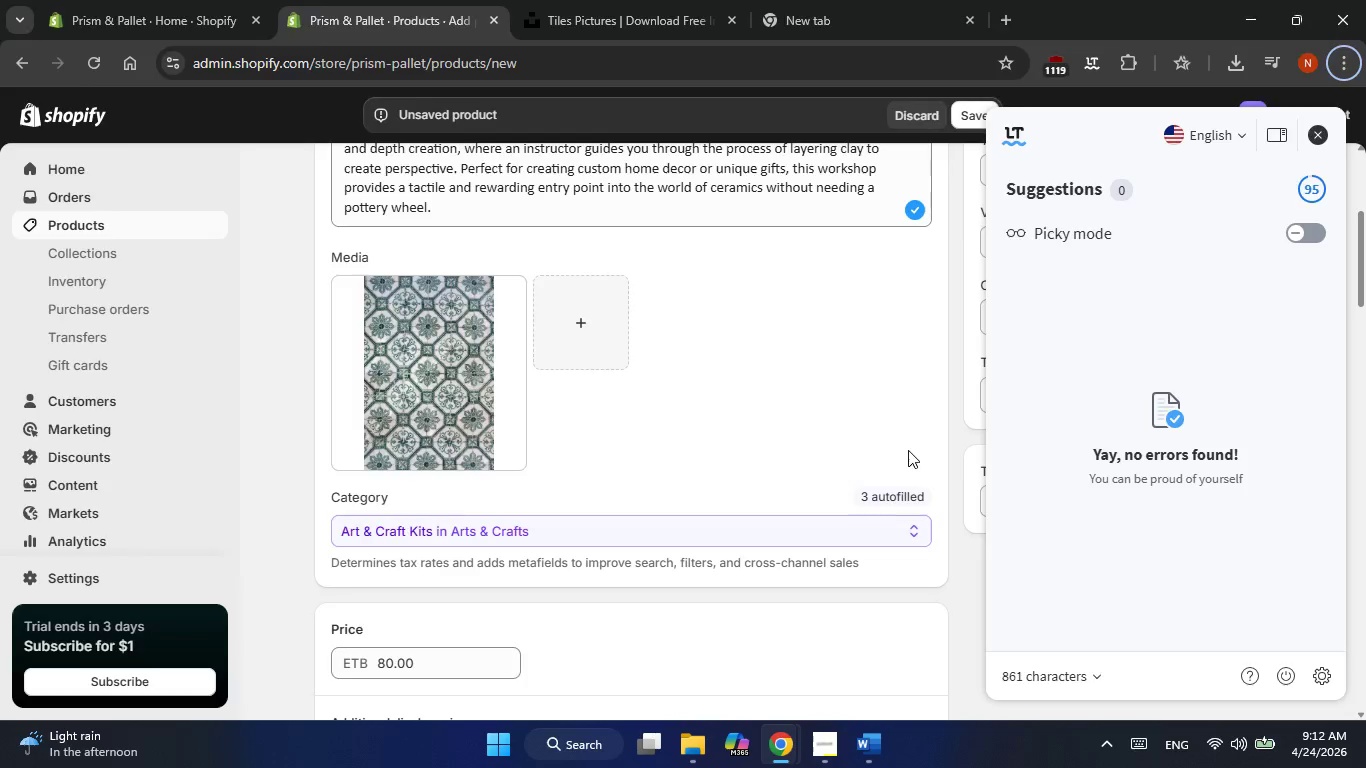 
key(Alt+Tab)
 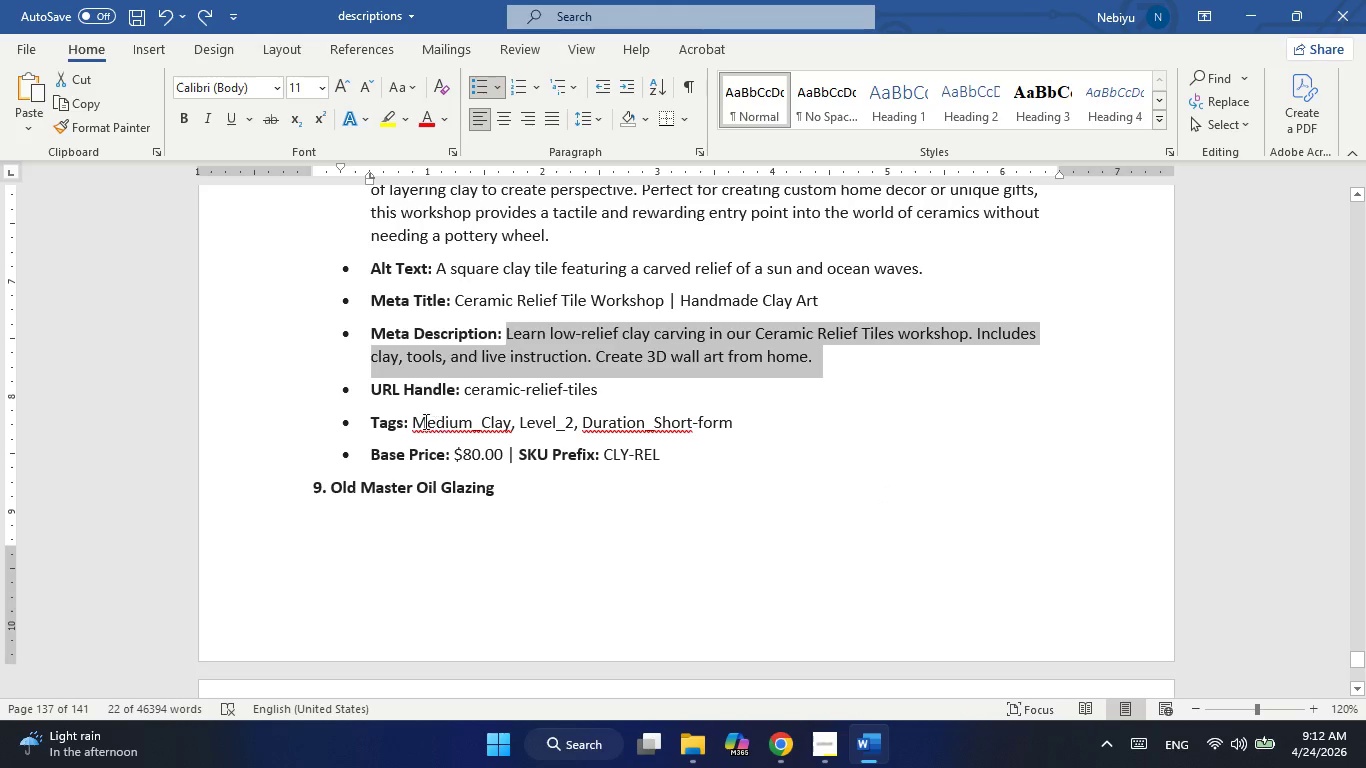 
left_click_drag(start_coordinate=[419, 420], to_coordinate=[761, 428])
 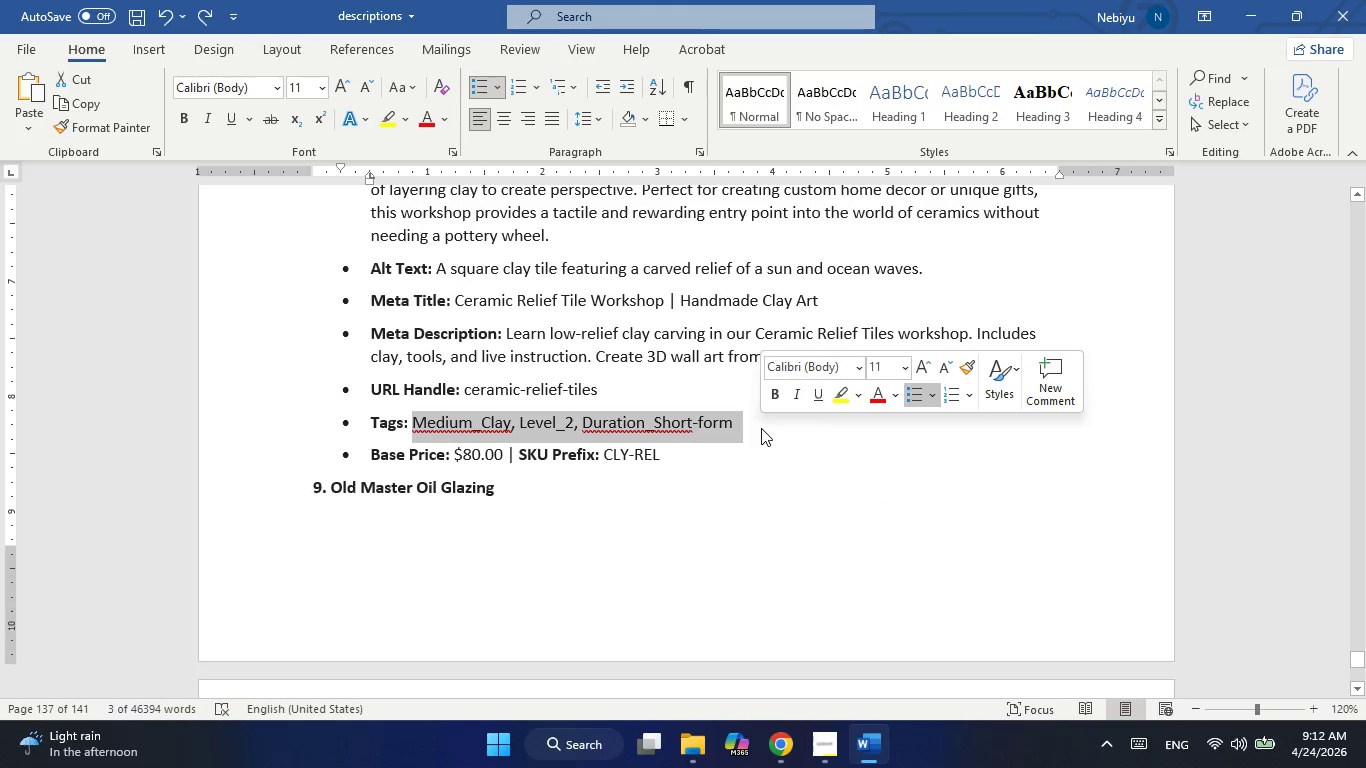 
key(Control+ControlLeft)
 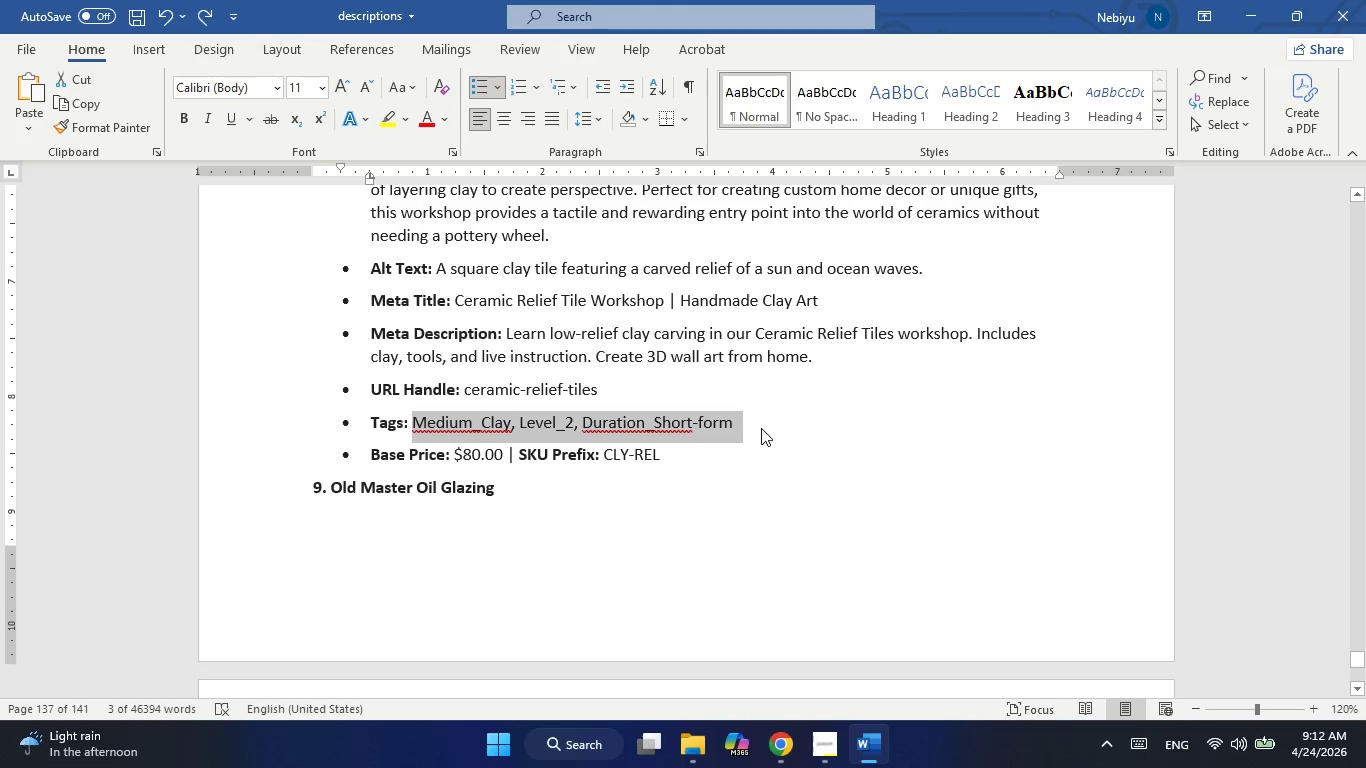 
key(Control+C)
 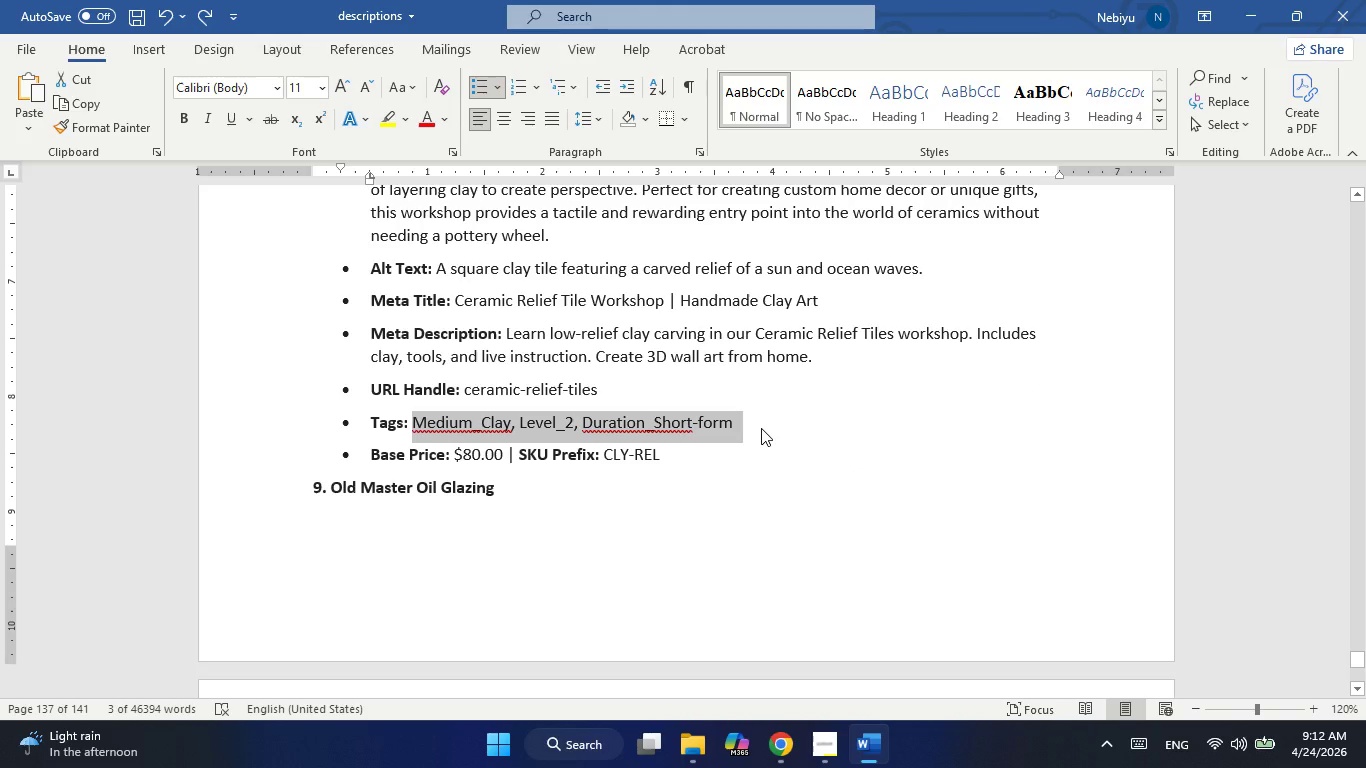 
key(Alt+AltLeft)
 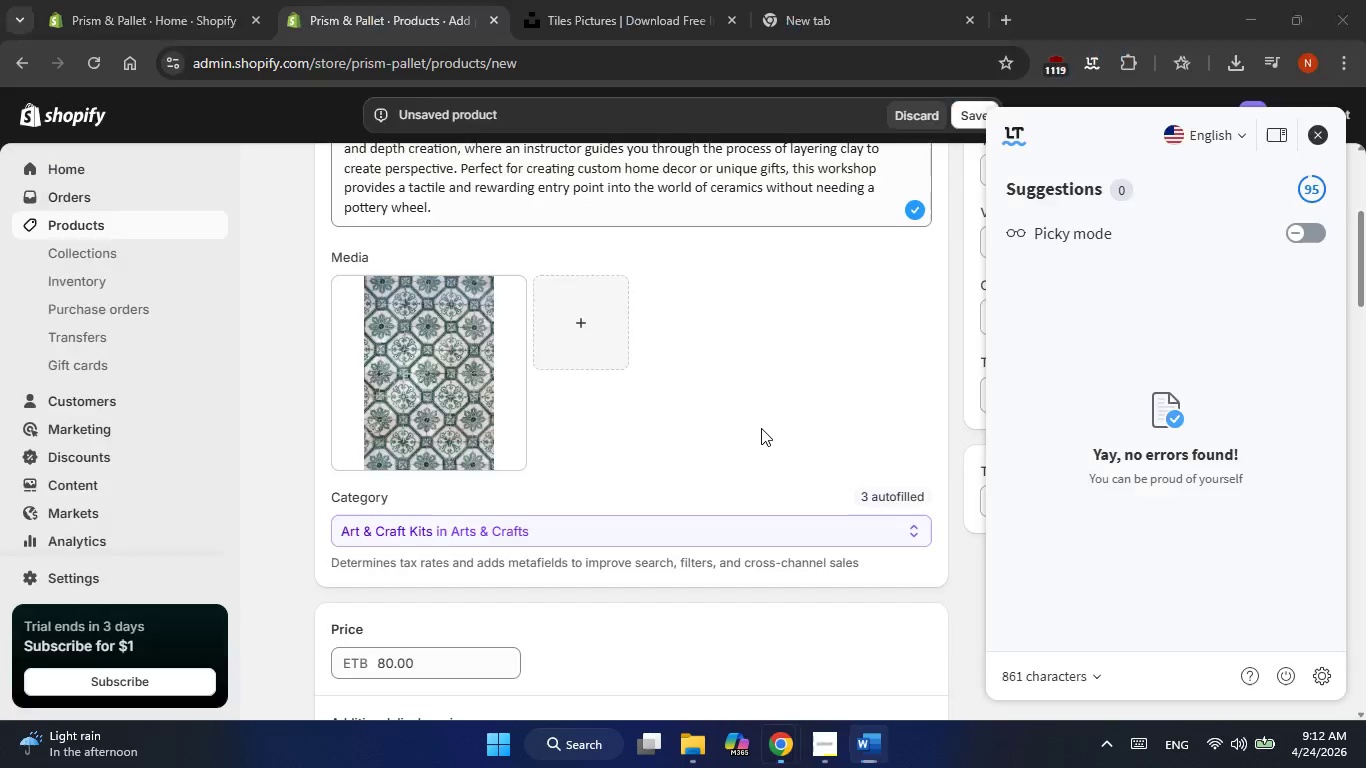 
key(Alt+Tab)
 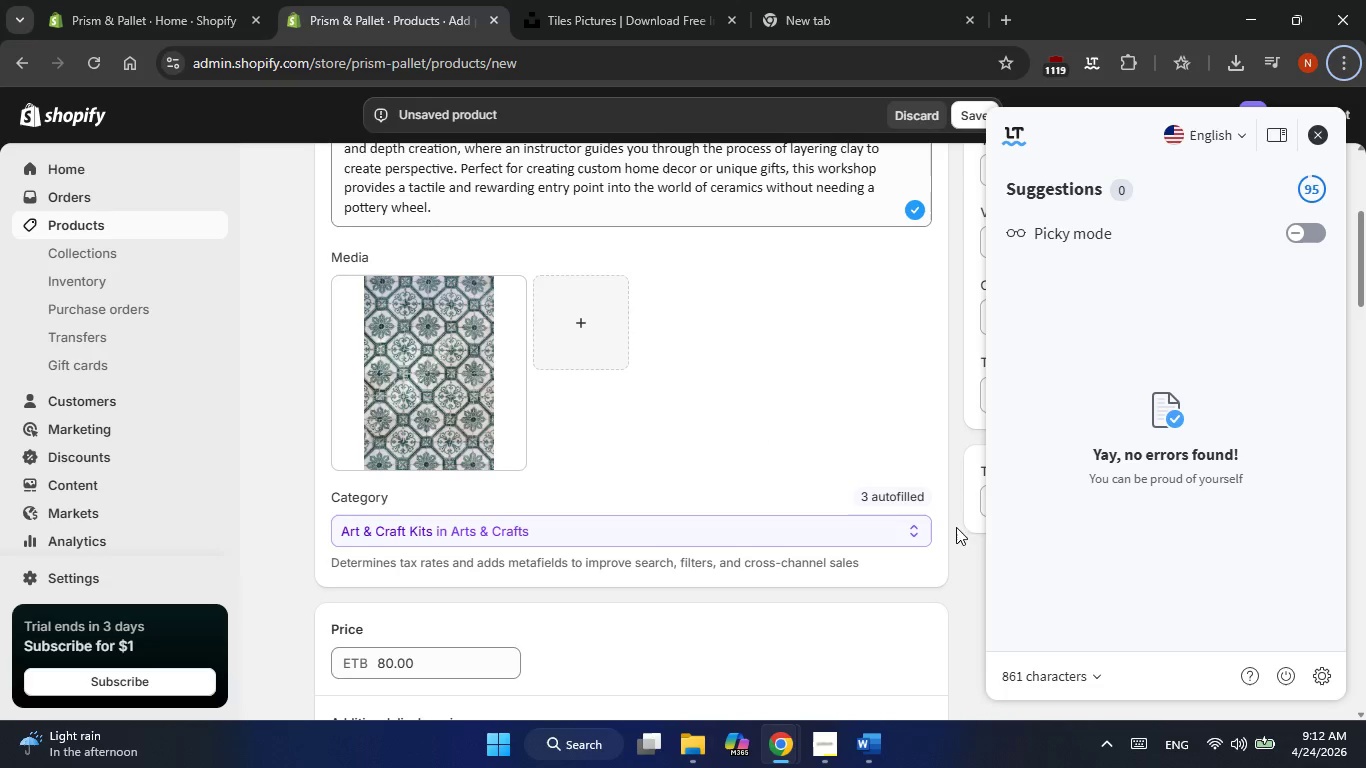 
left_click([968, 551])
 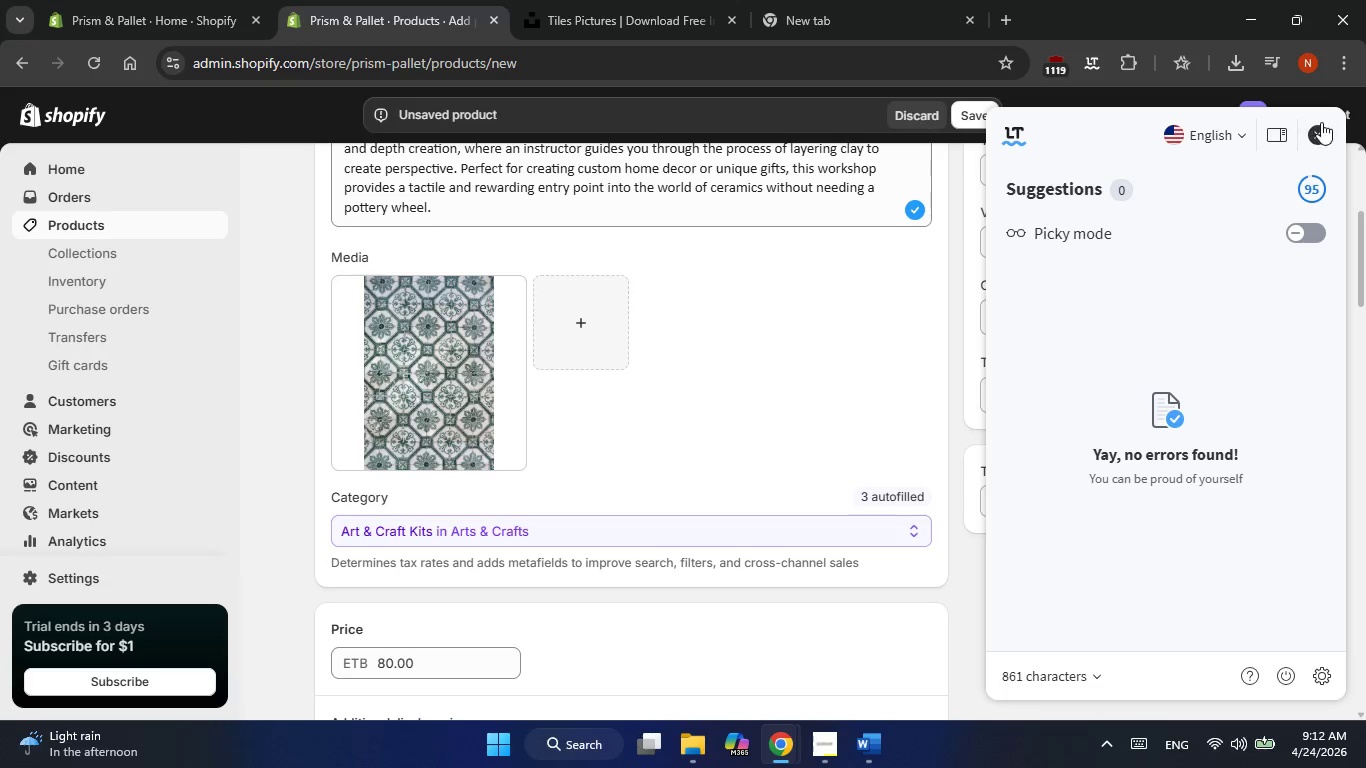 
left_click([1322, 123])
 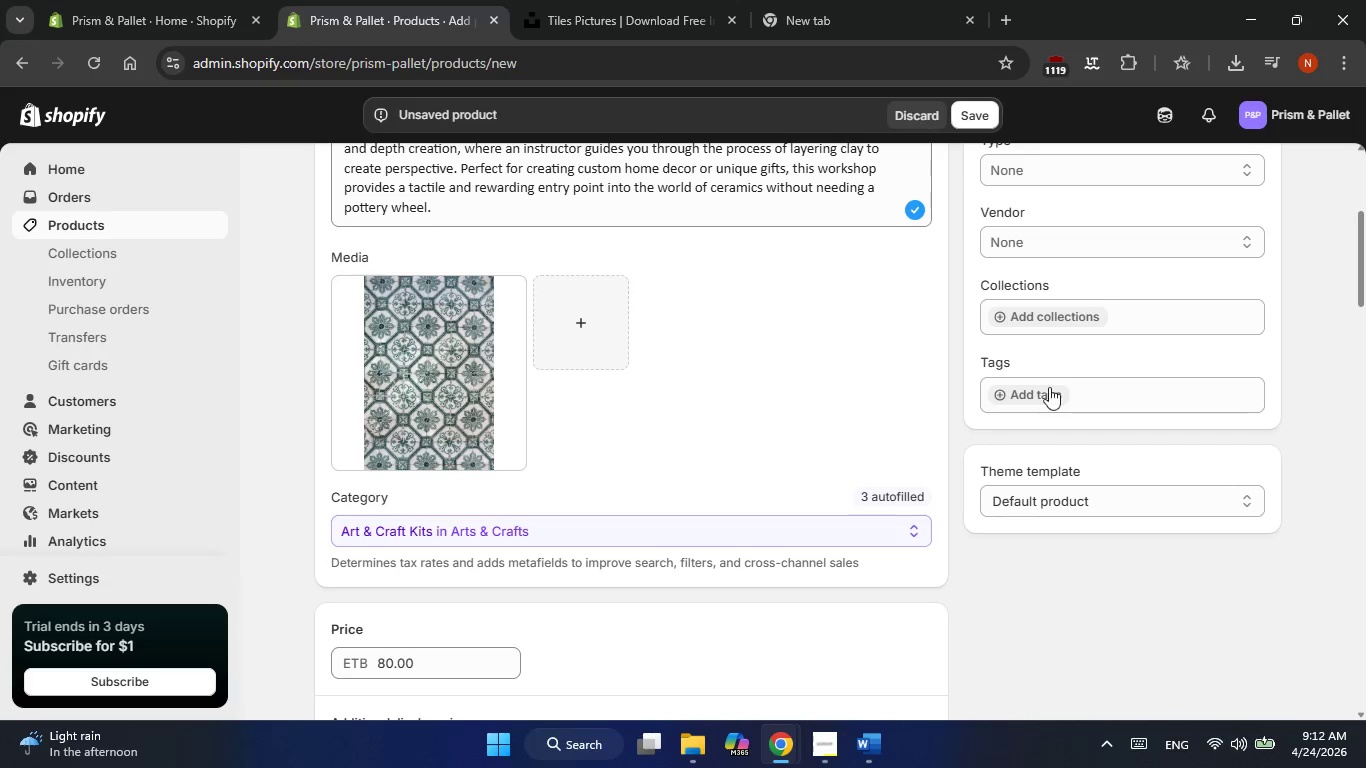 
left_click([1024, 394])
 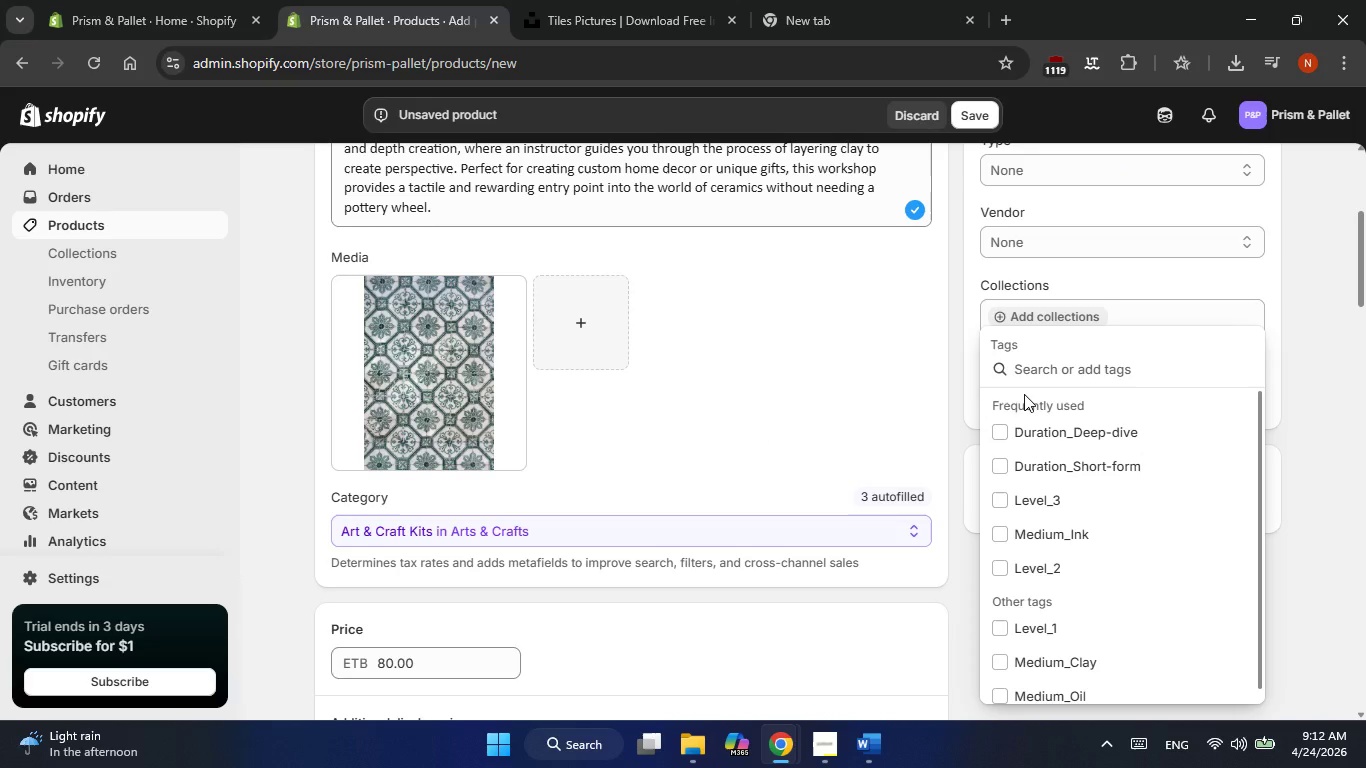 
key(Control+V)
 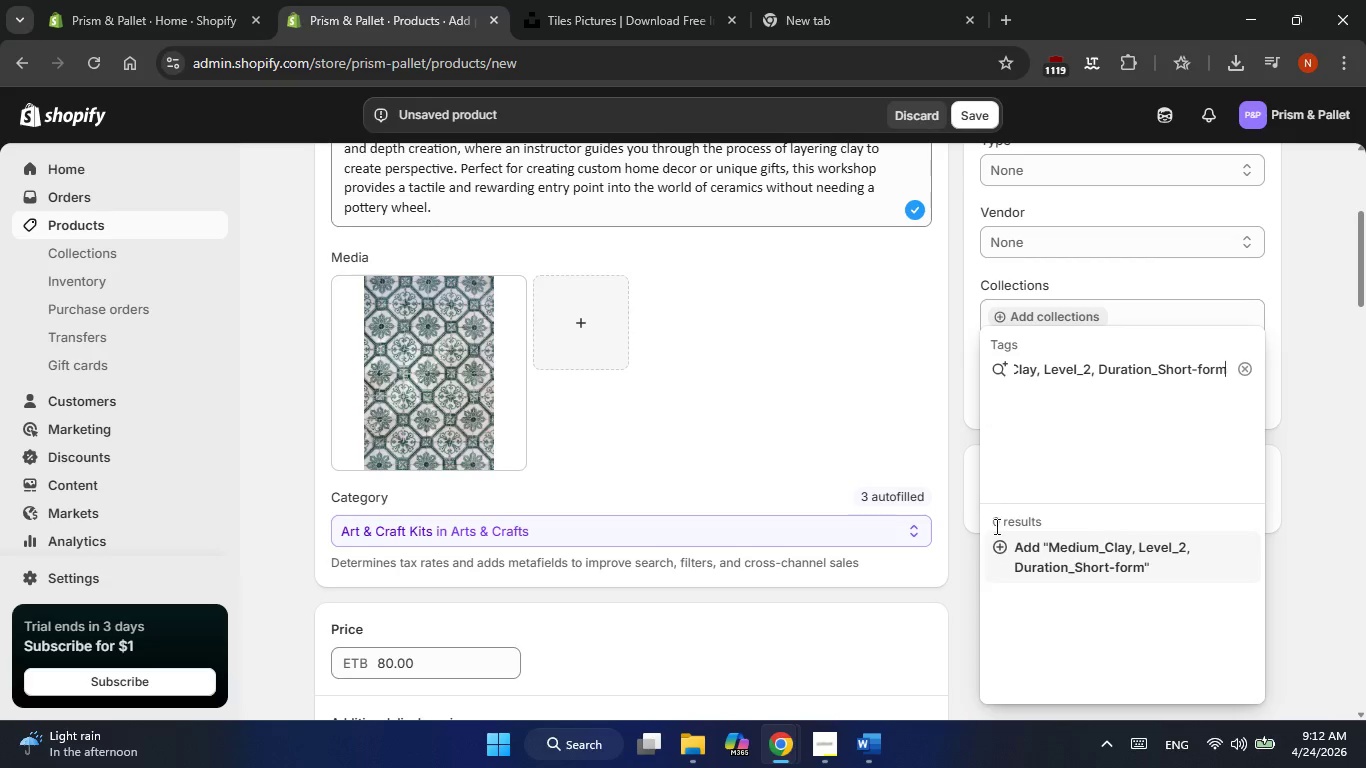 
left_click([998, 553])
 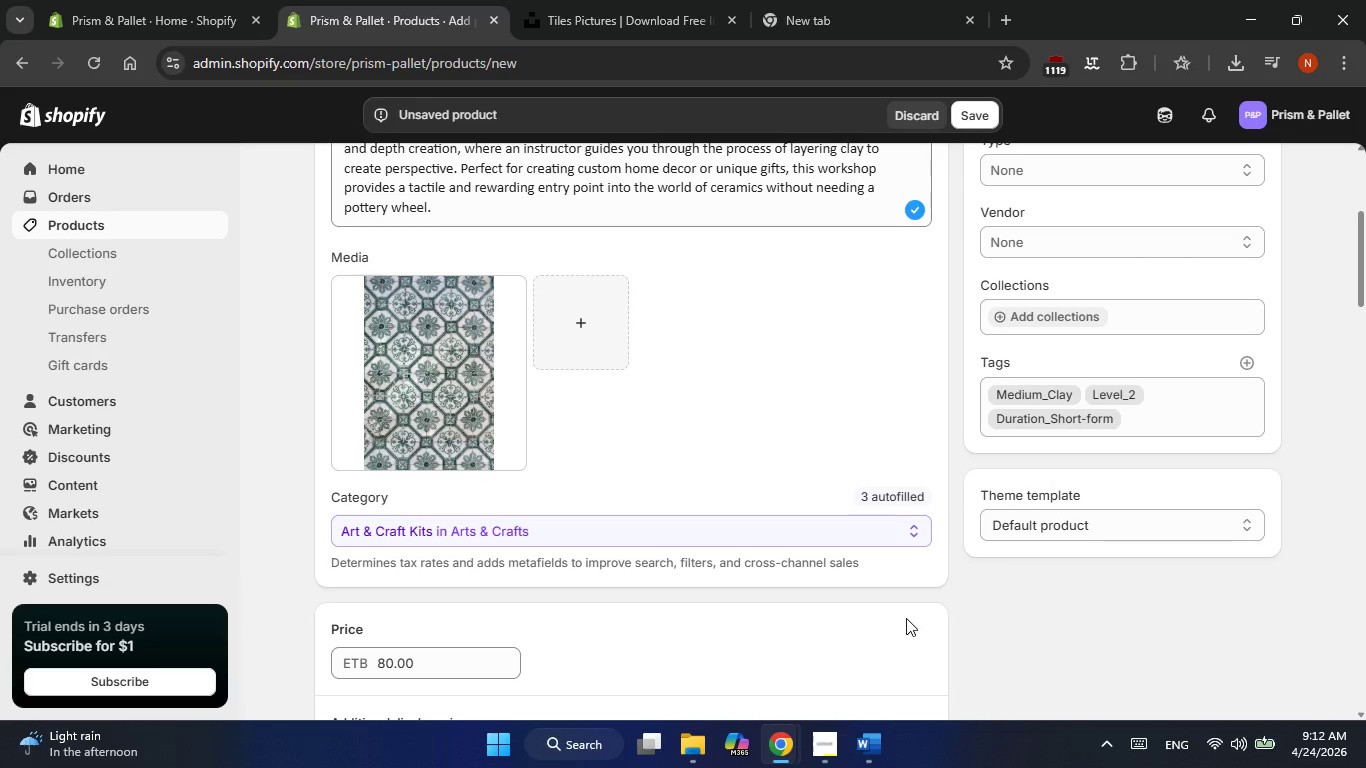 
left_click([821, 744])